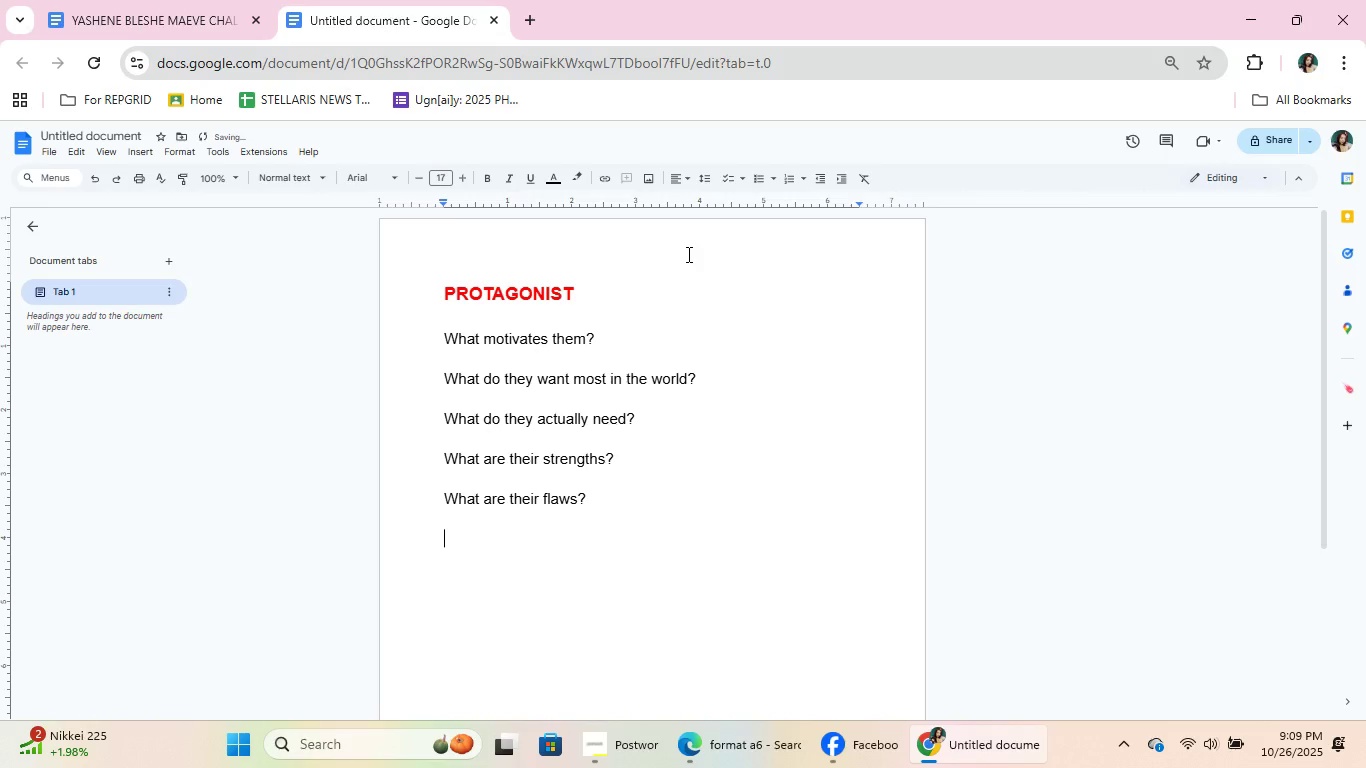 
key(Enter)
 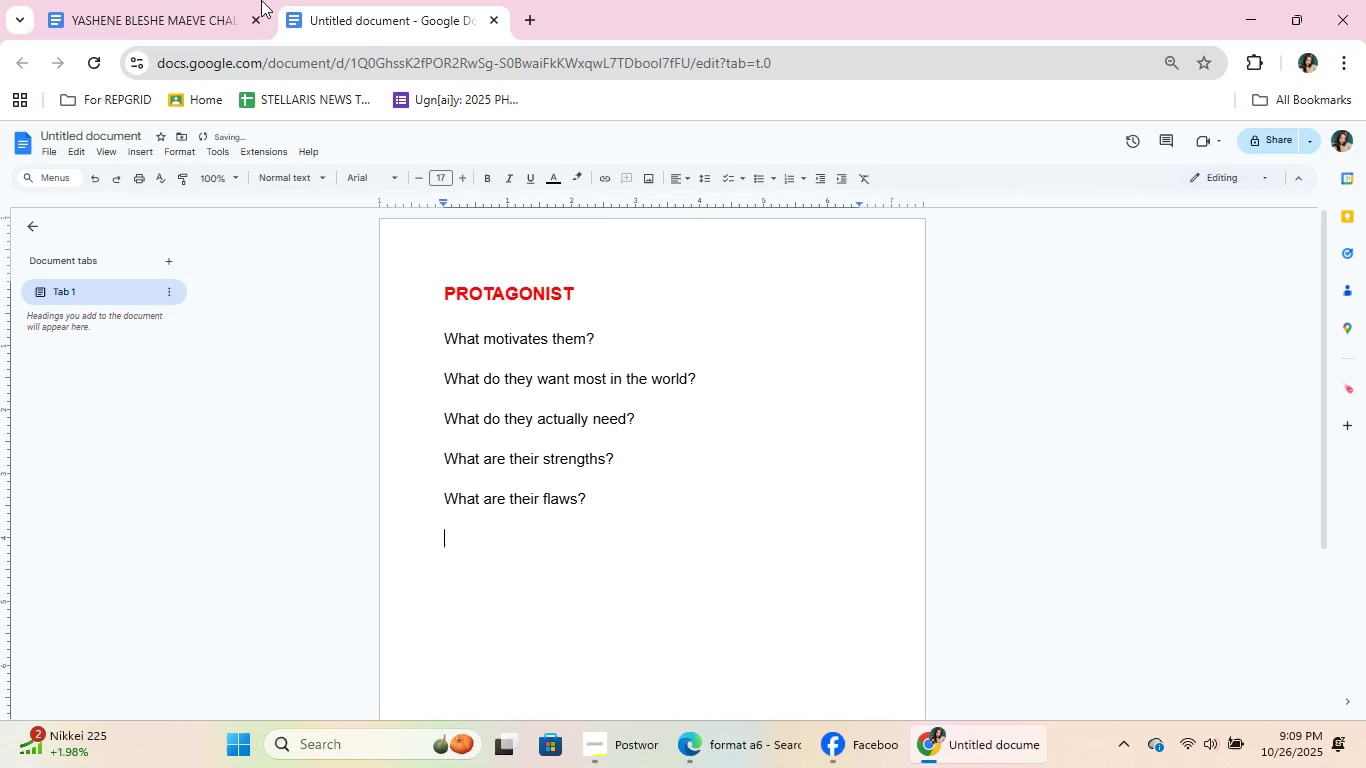 
left_click([260, 0])
 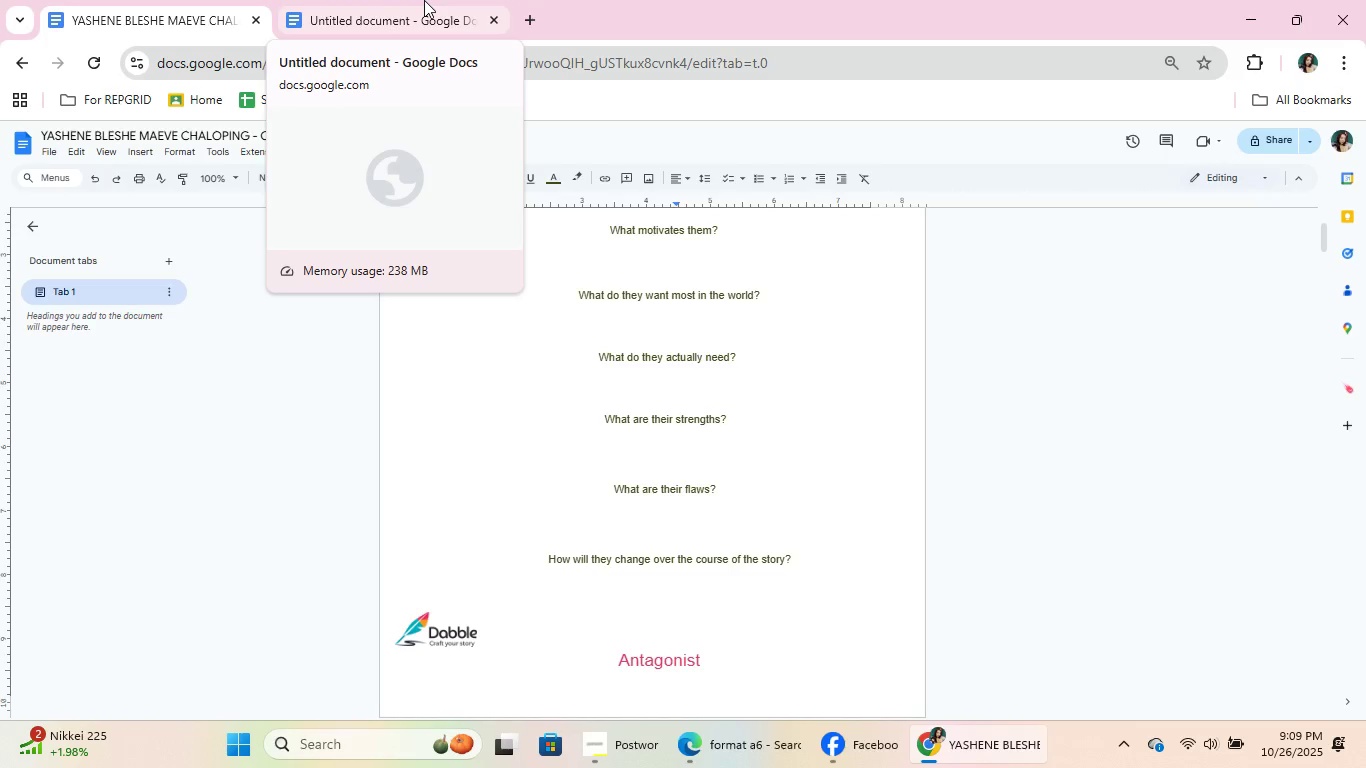 
left_click([424, 0])
 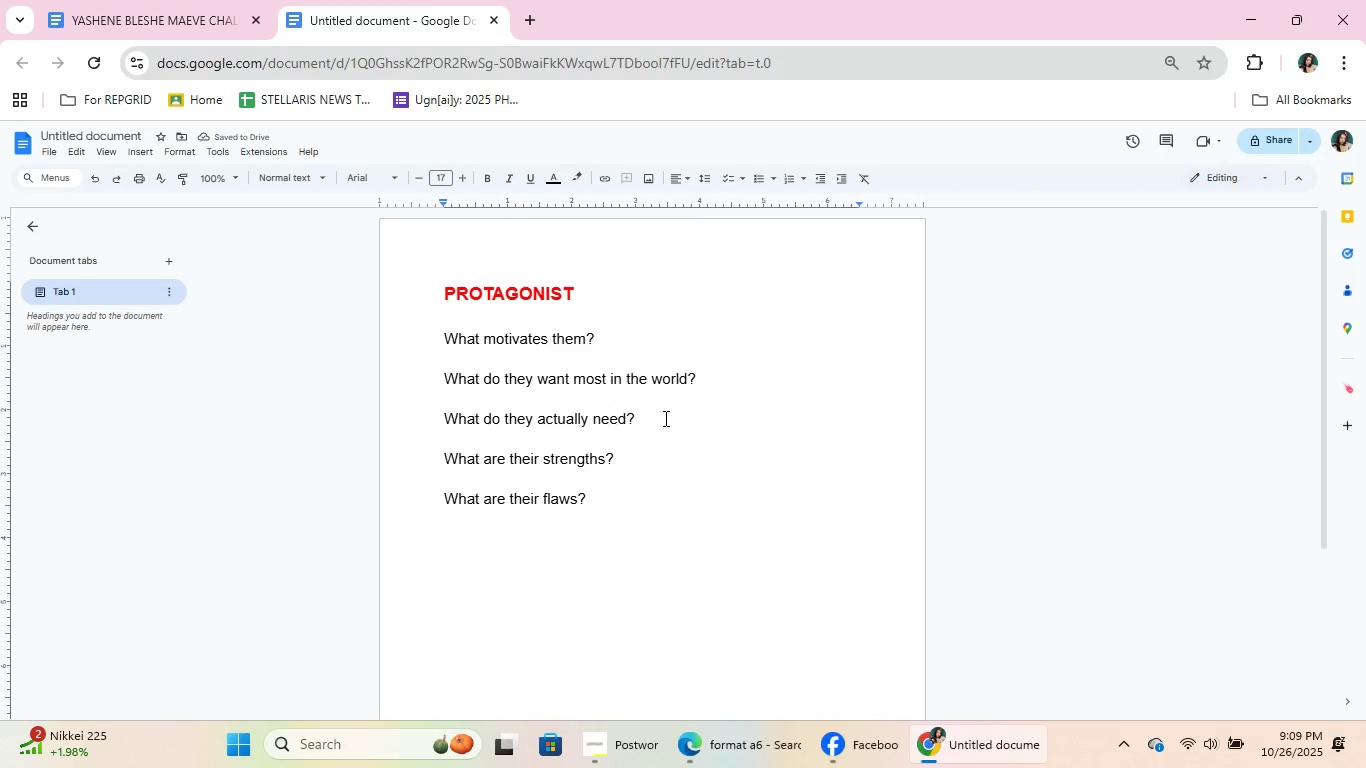 
type(How will theu )
key(Backspace)
key(Backspace)
type(y change over the course of the story?)
 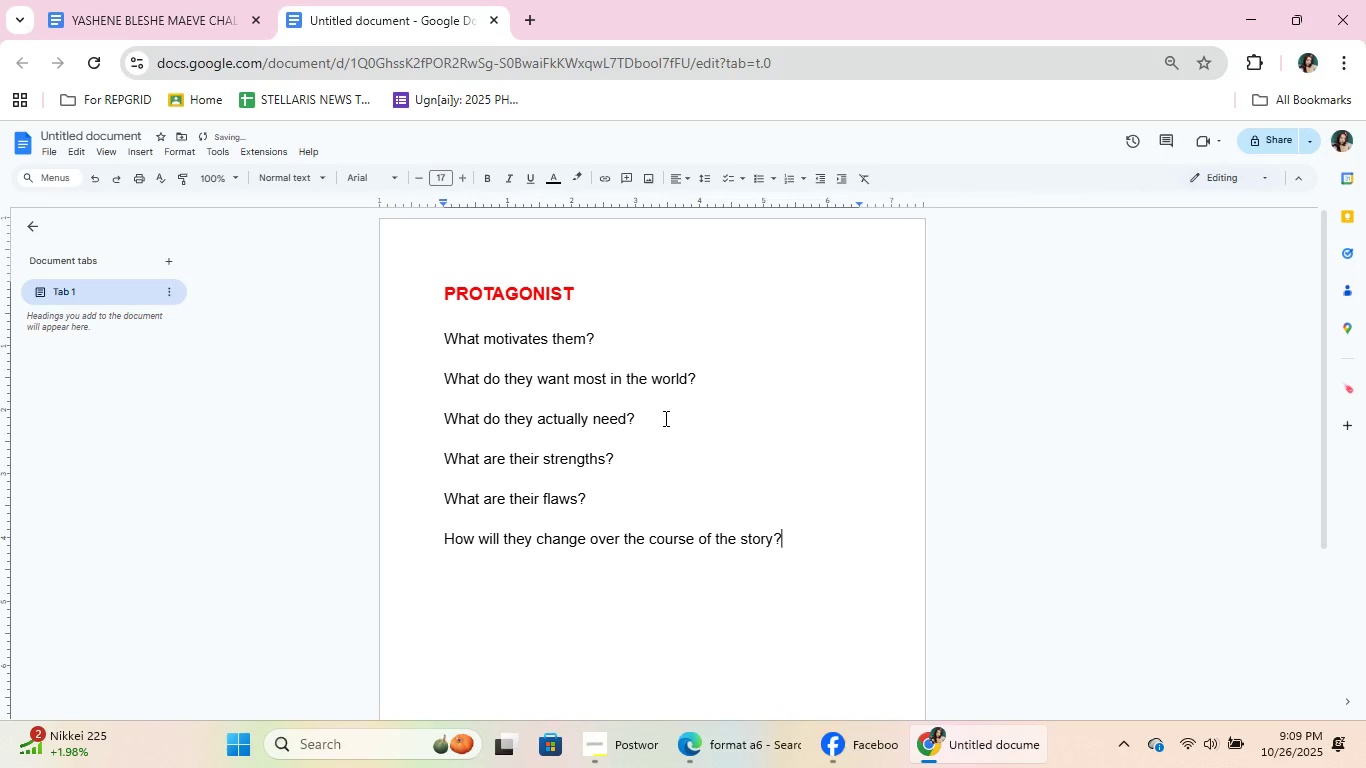 
key(Enter)
 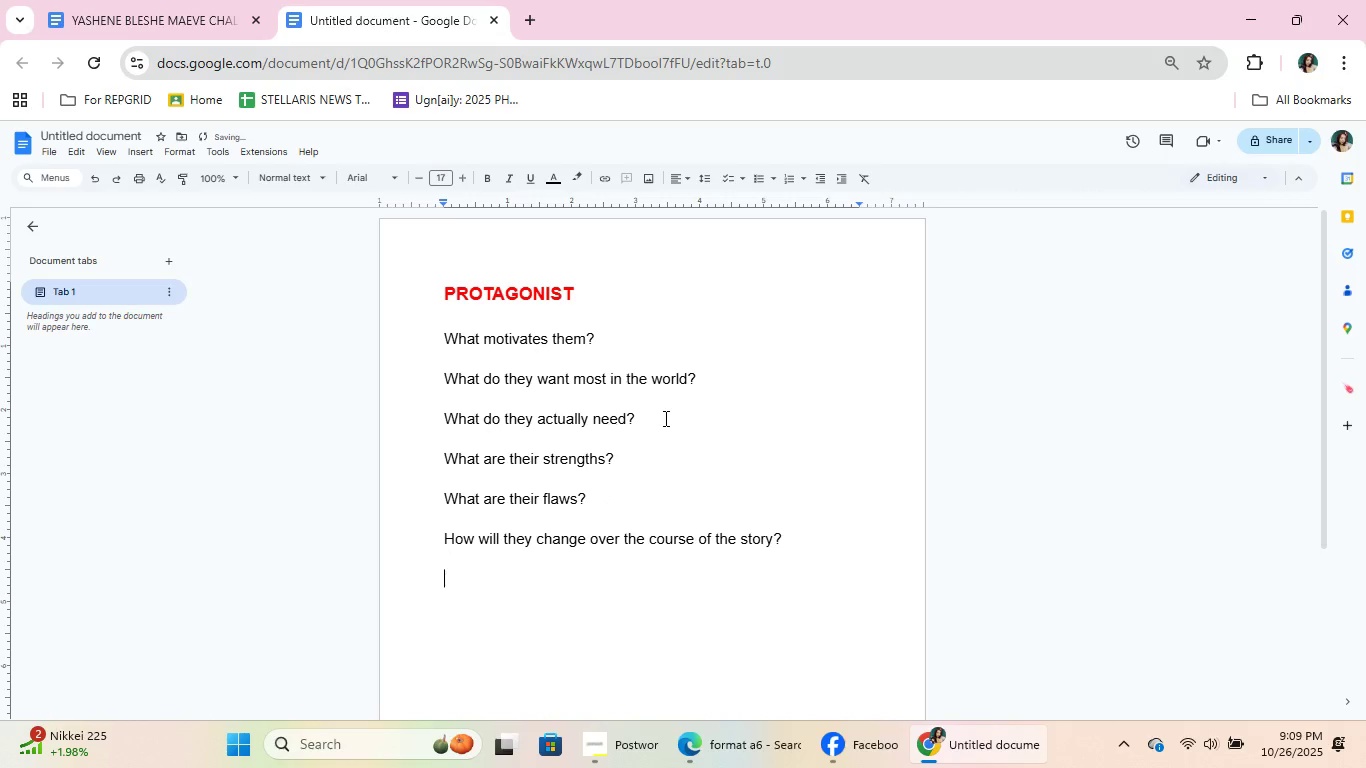 
key(Enter)
 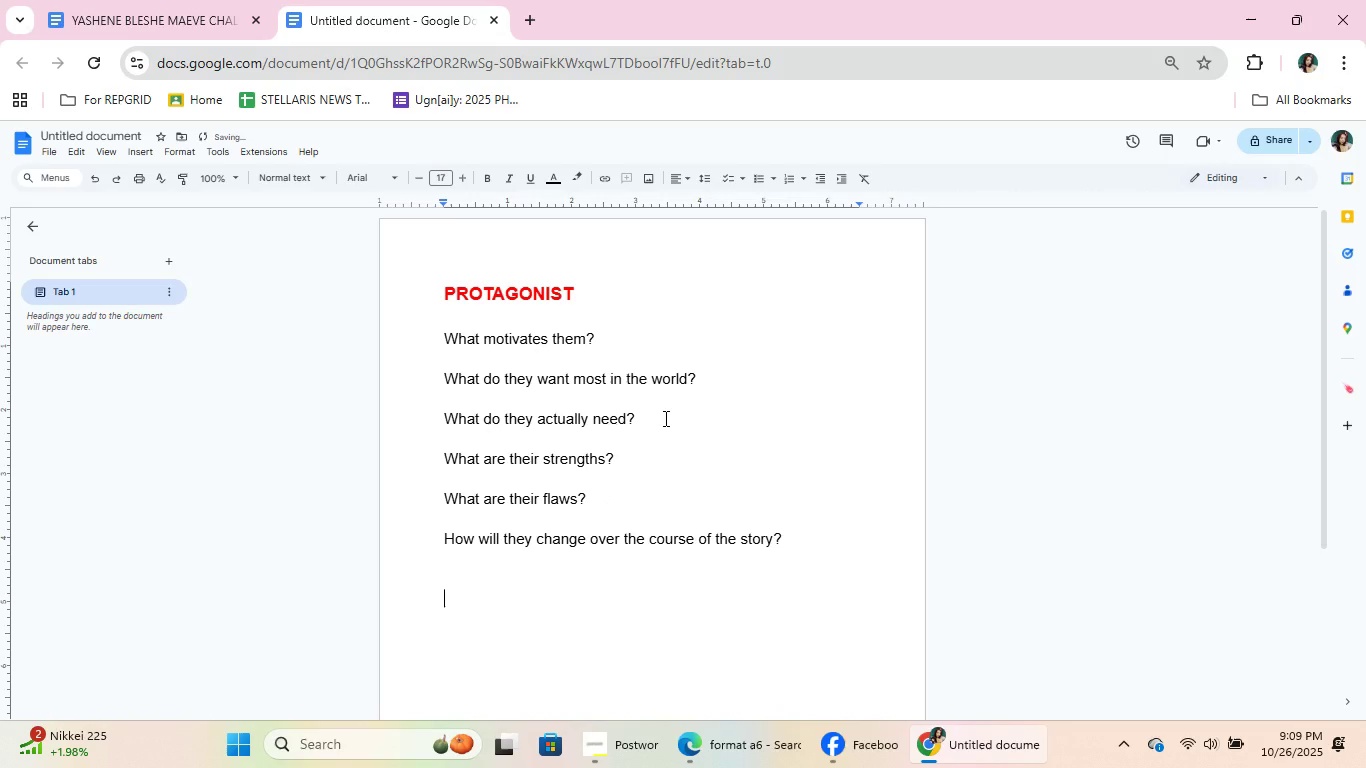 
key(Enter)
 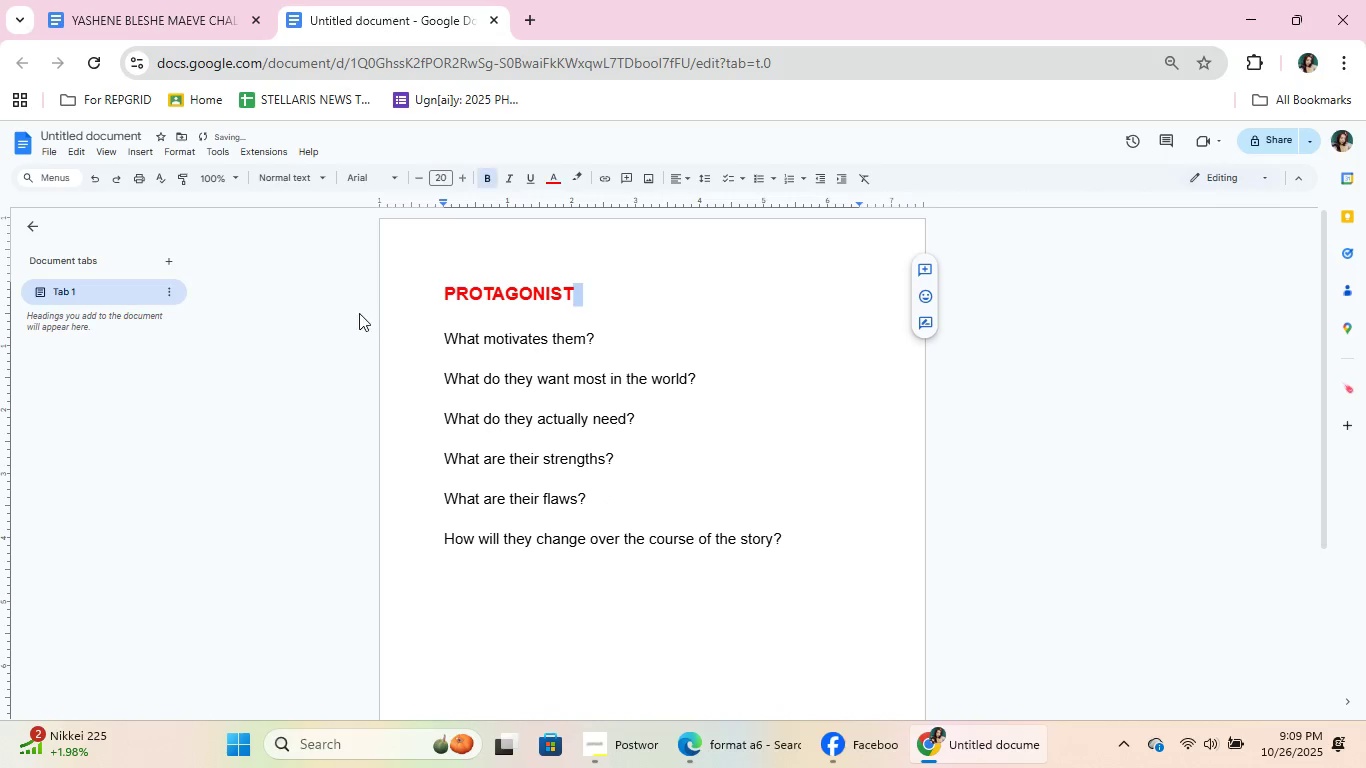 
left_click([203, 0])
 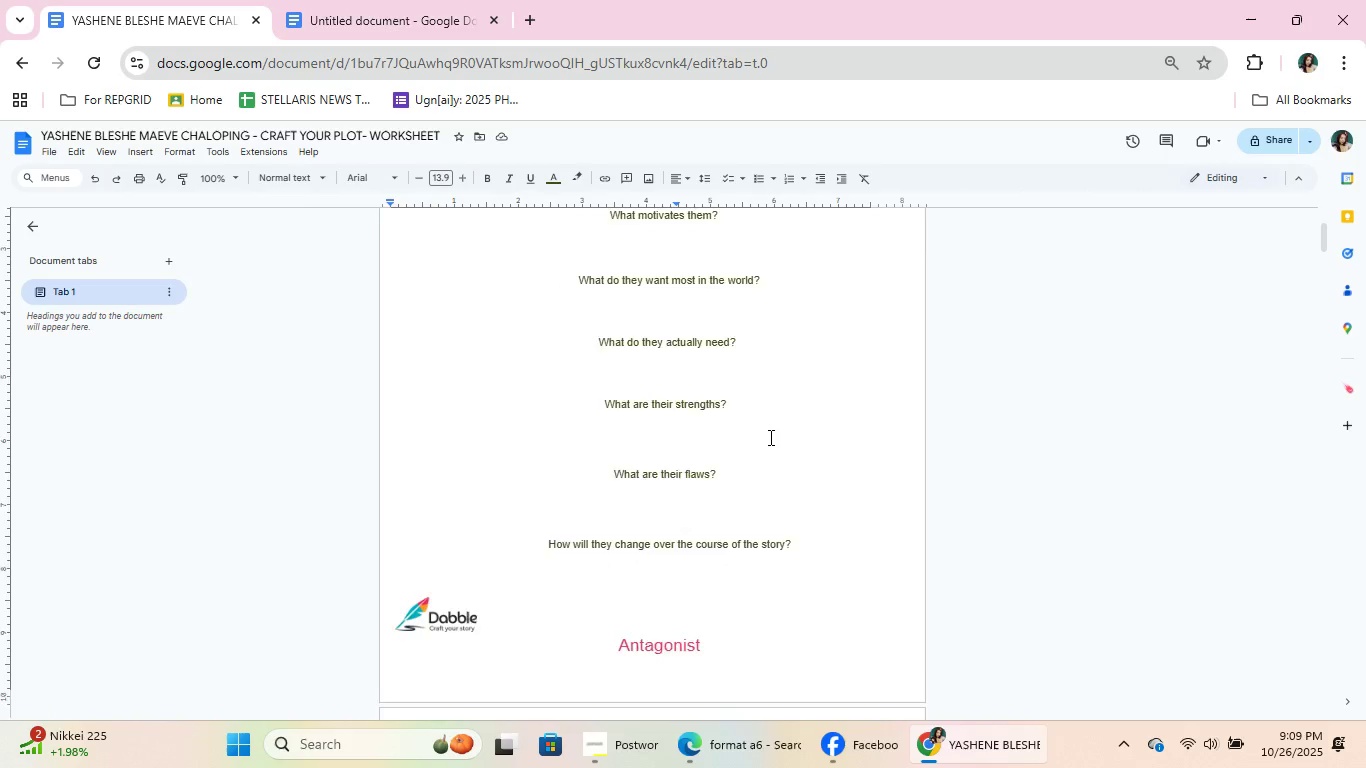 
scroll: coordinate [775, 434], scroll_direction: down, amount: 4.0
 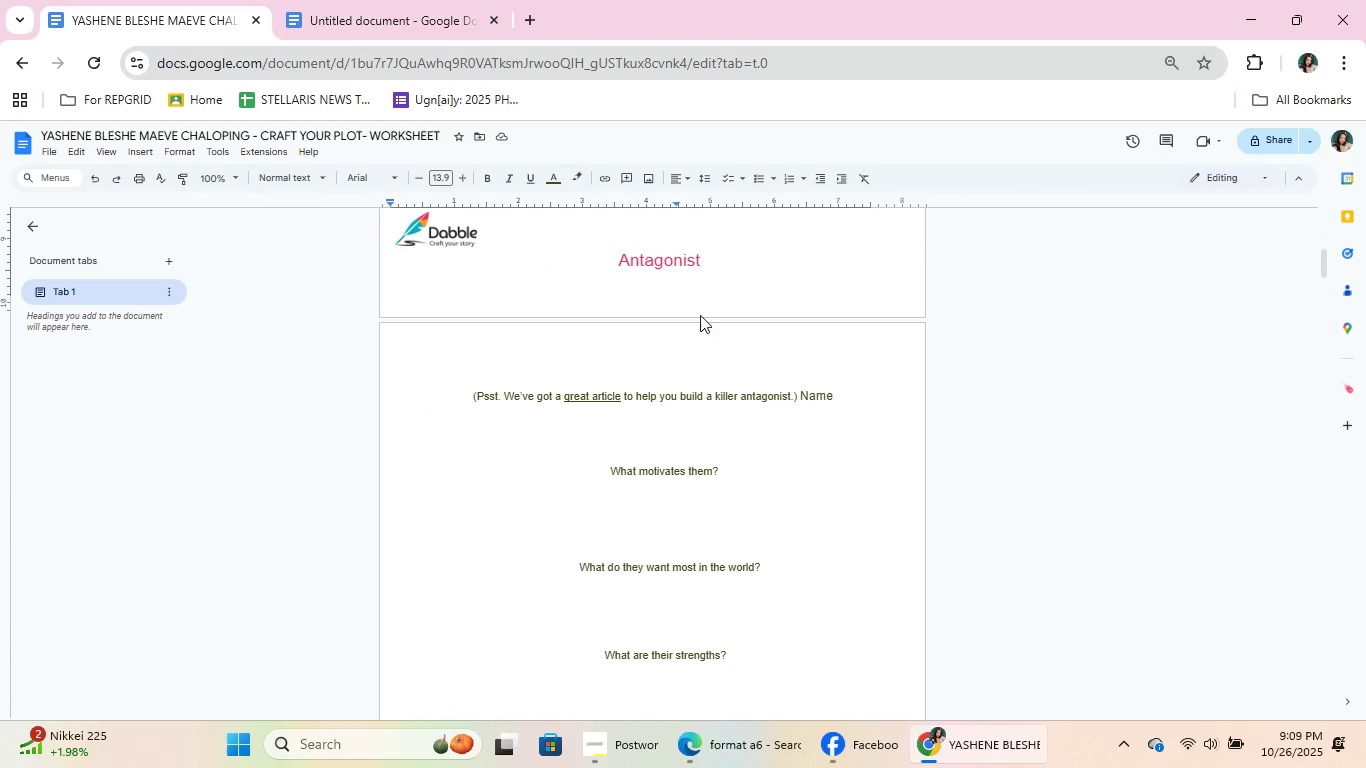 
left_click([708, 296])
 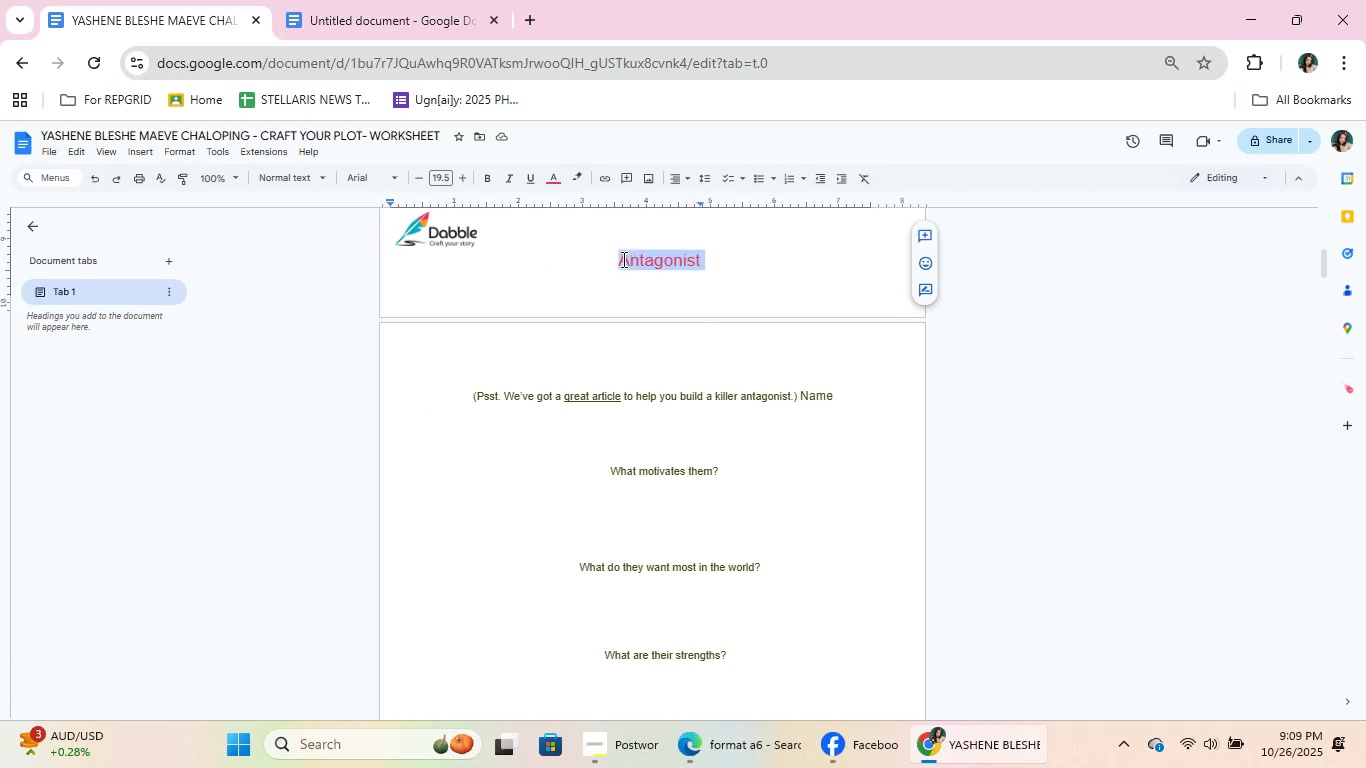 
left_click([420, 0])
 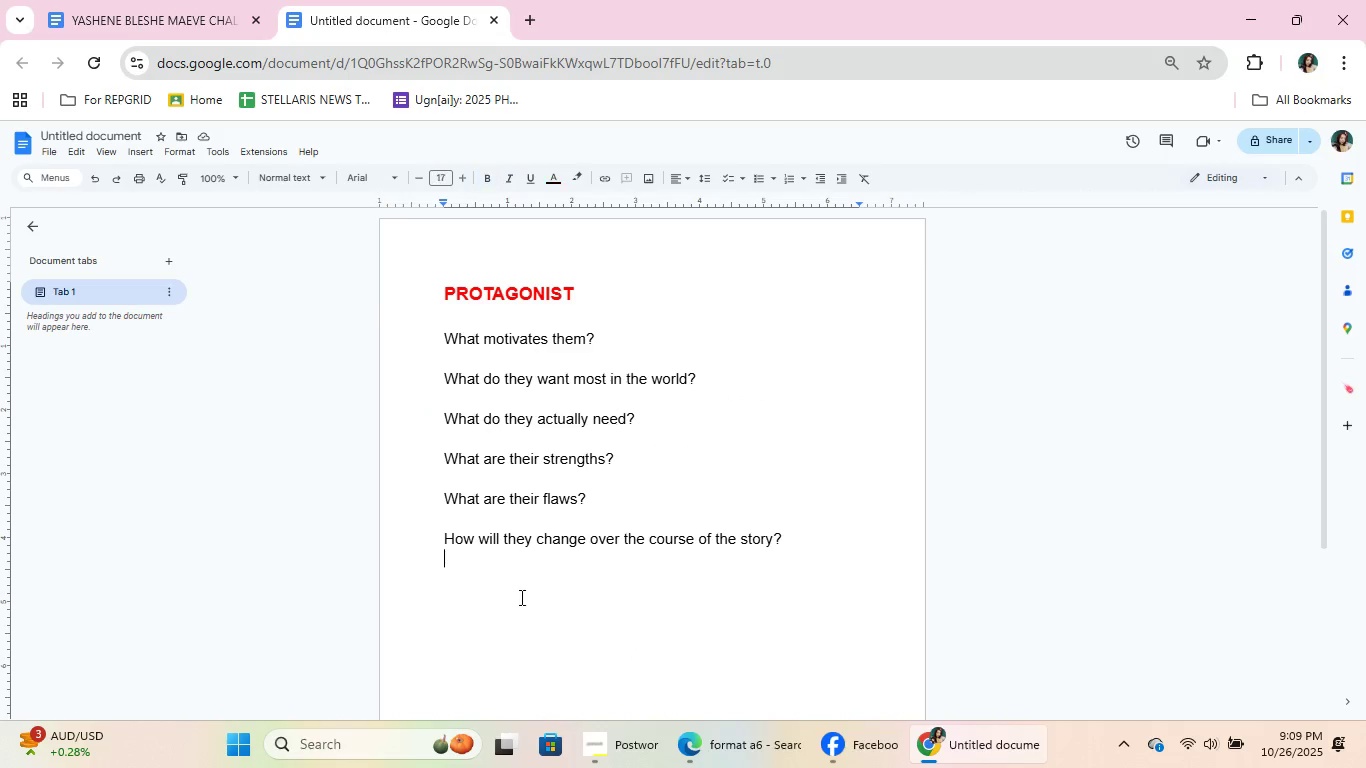 
double_click([520, 596])
 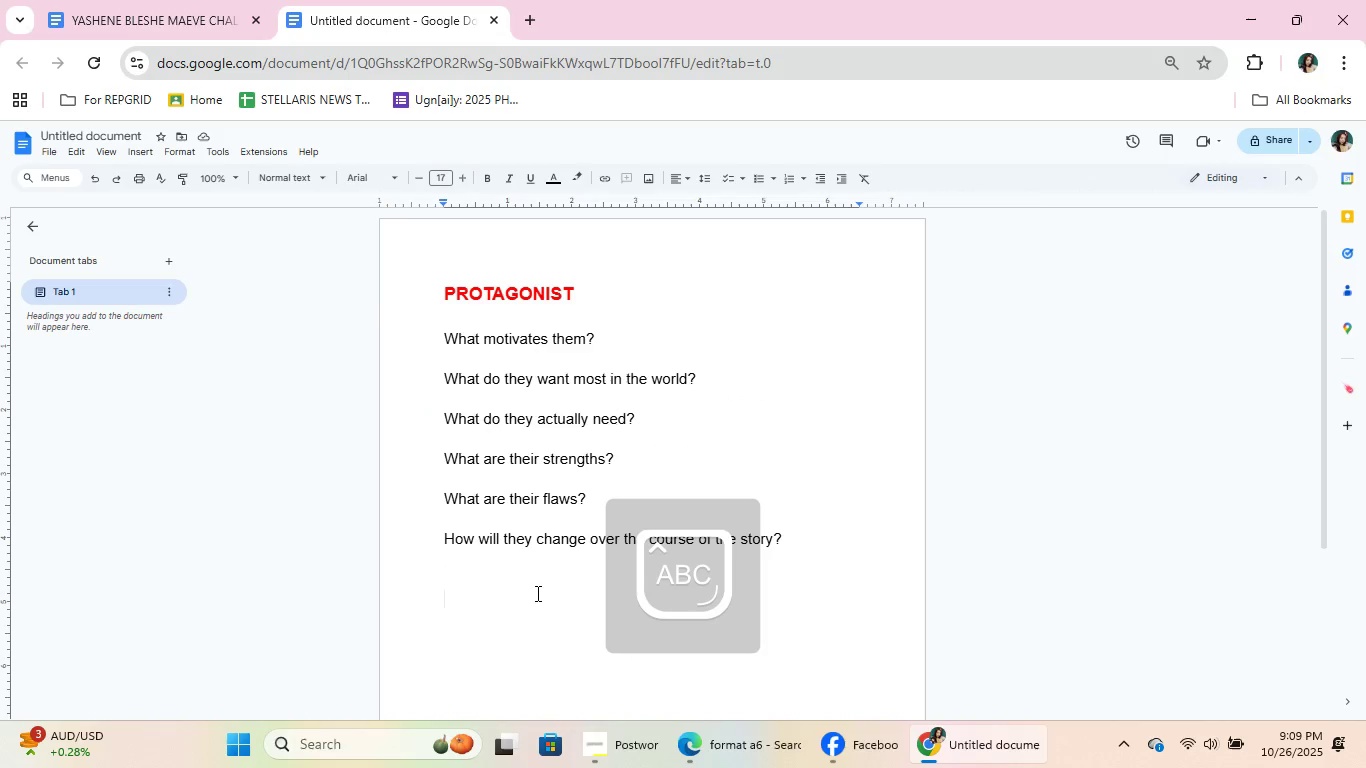 
key(CapsLock)
 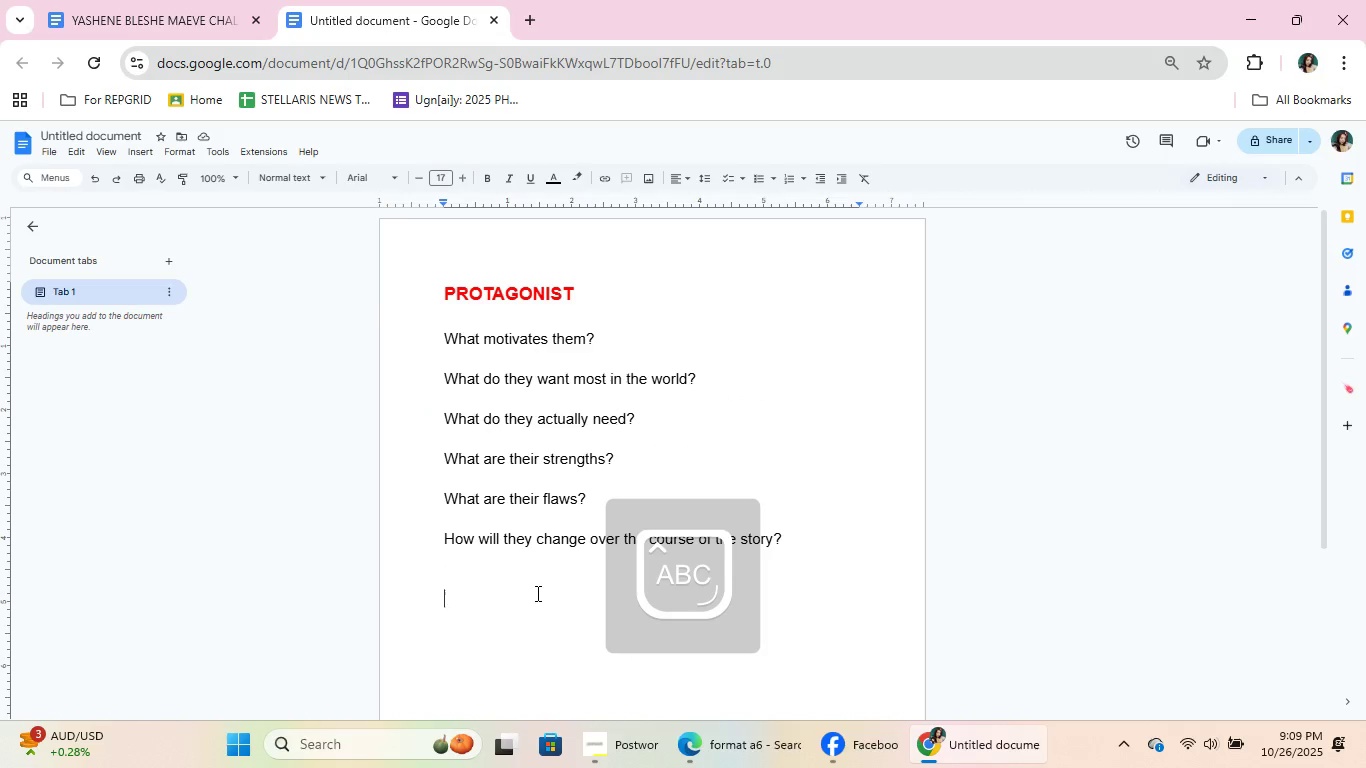 
key(Control+B)
 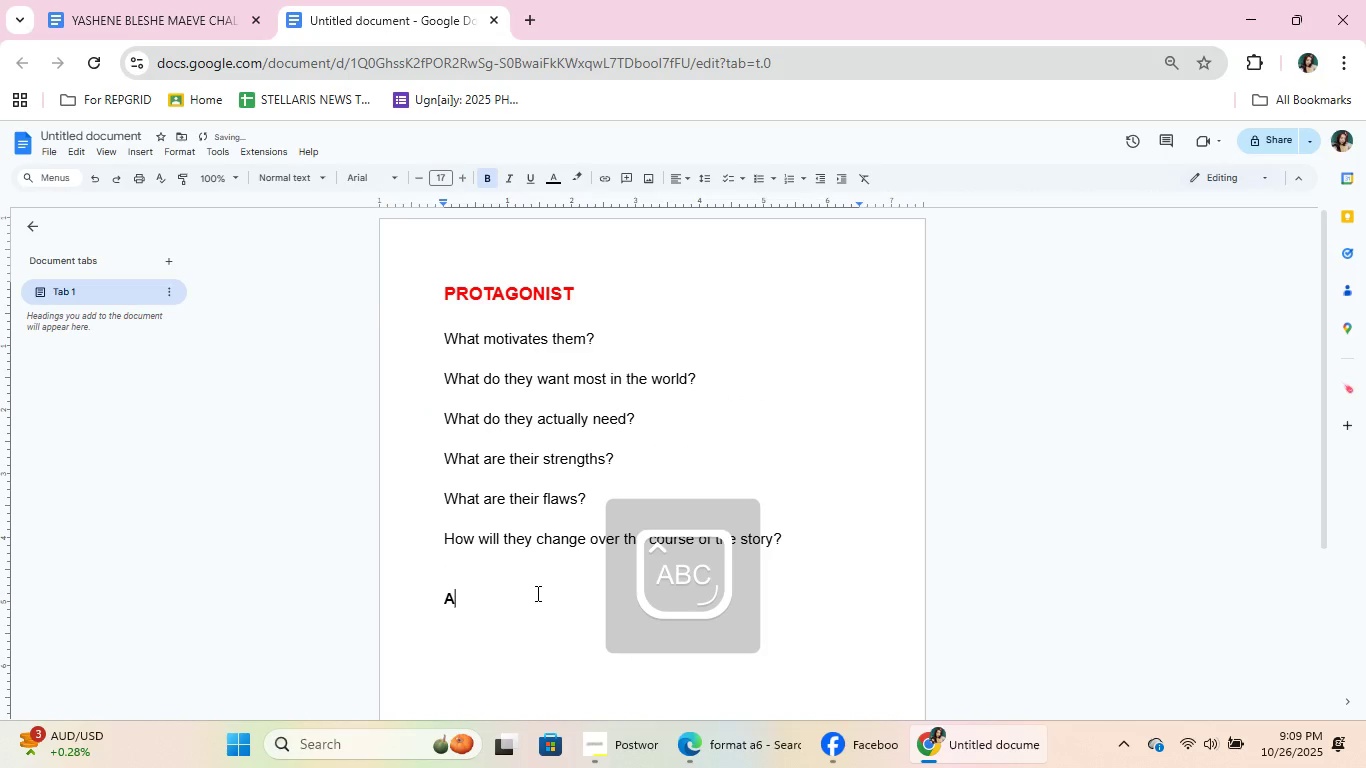 
type(An)
key(Backspace)
type(NTAGONIST)
 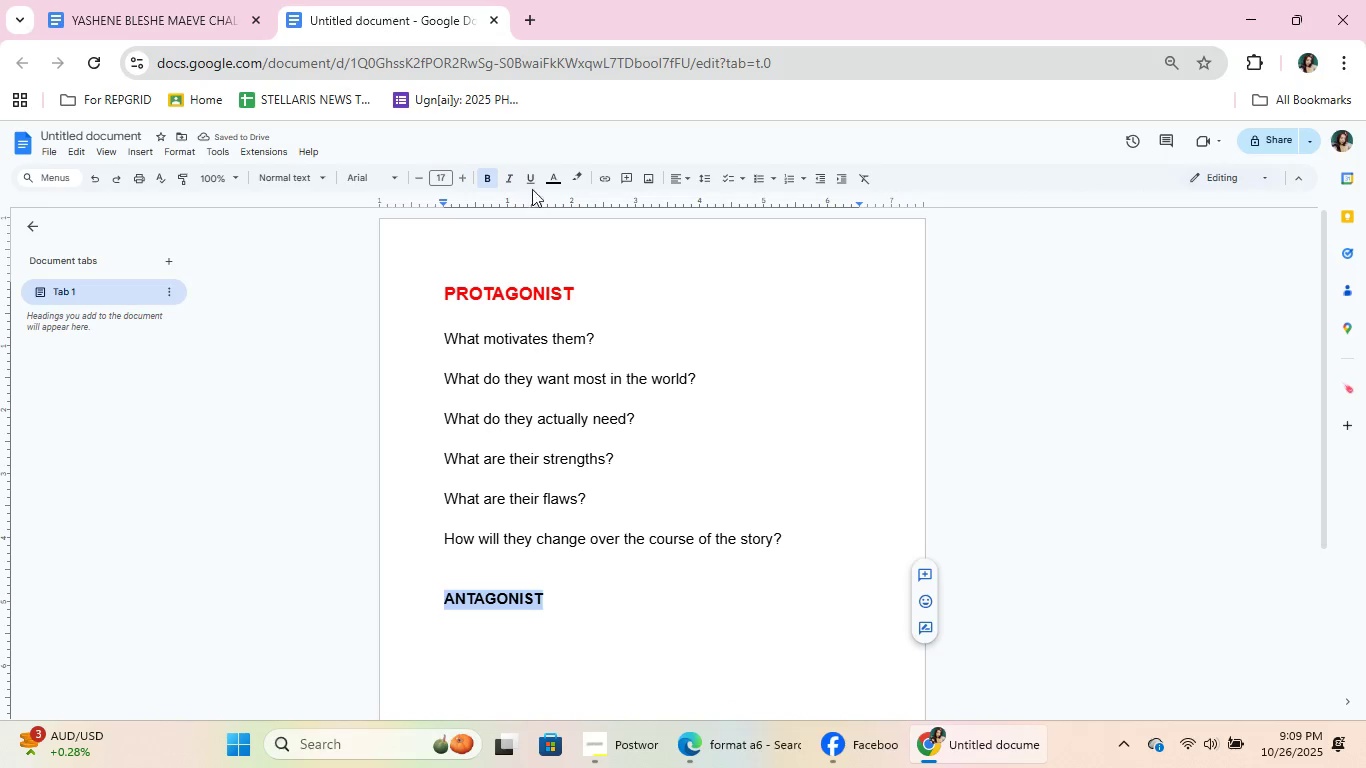 
left_click([562, 173])
 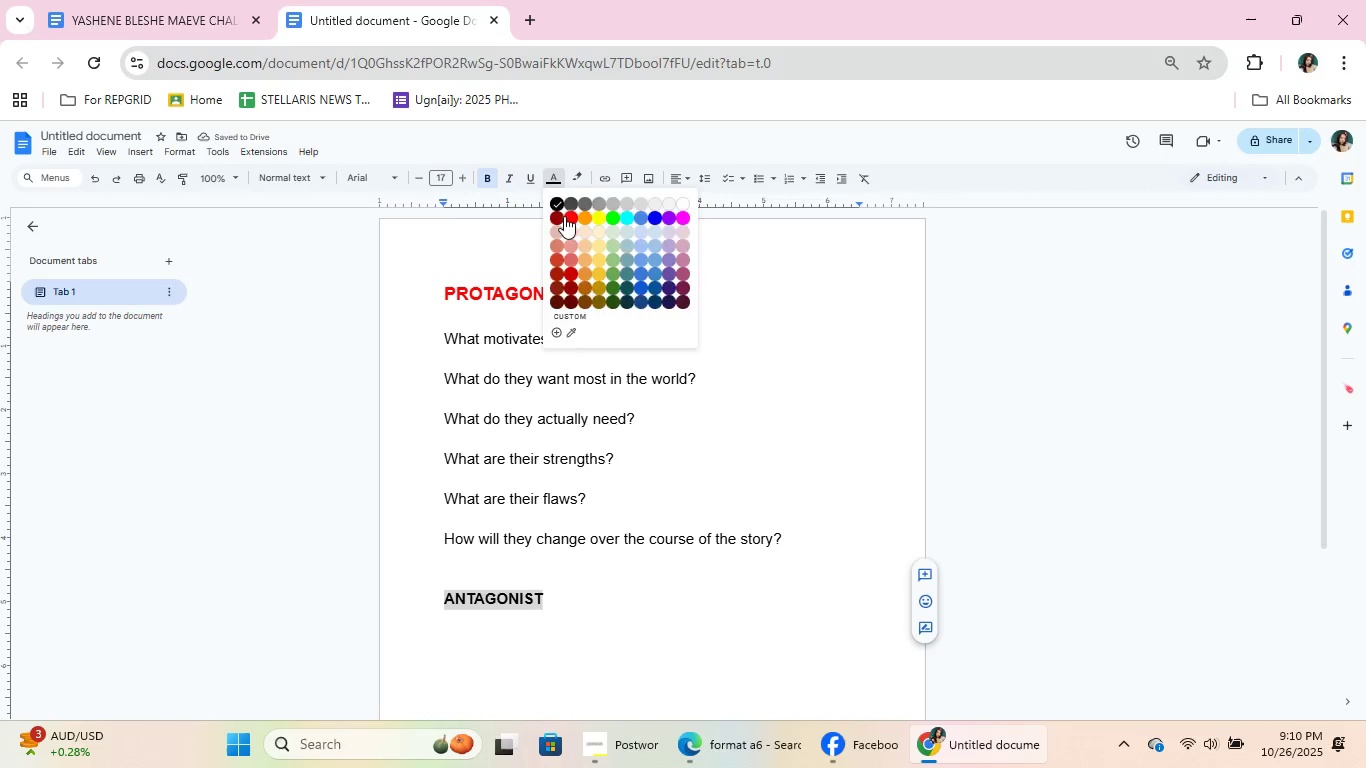 
left_click([564, 216])
 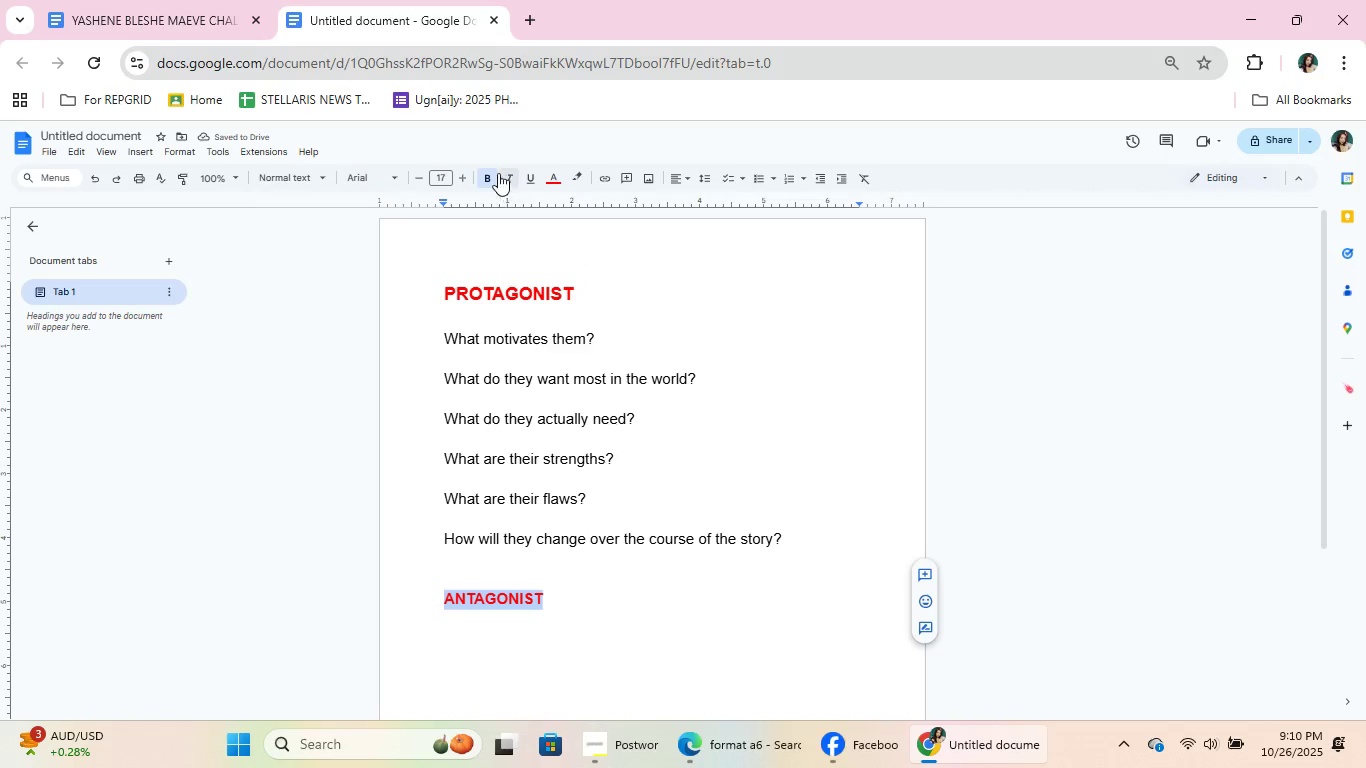 
left_click([439, 178])
 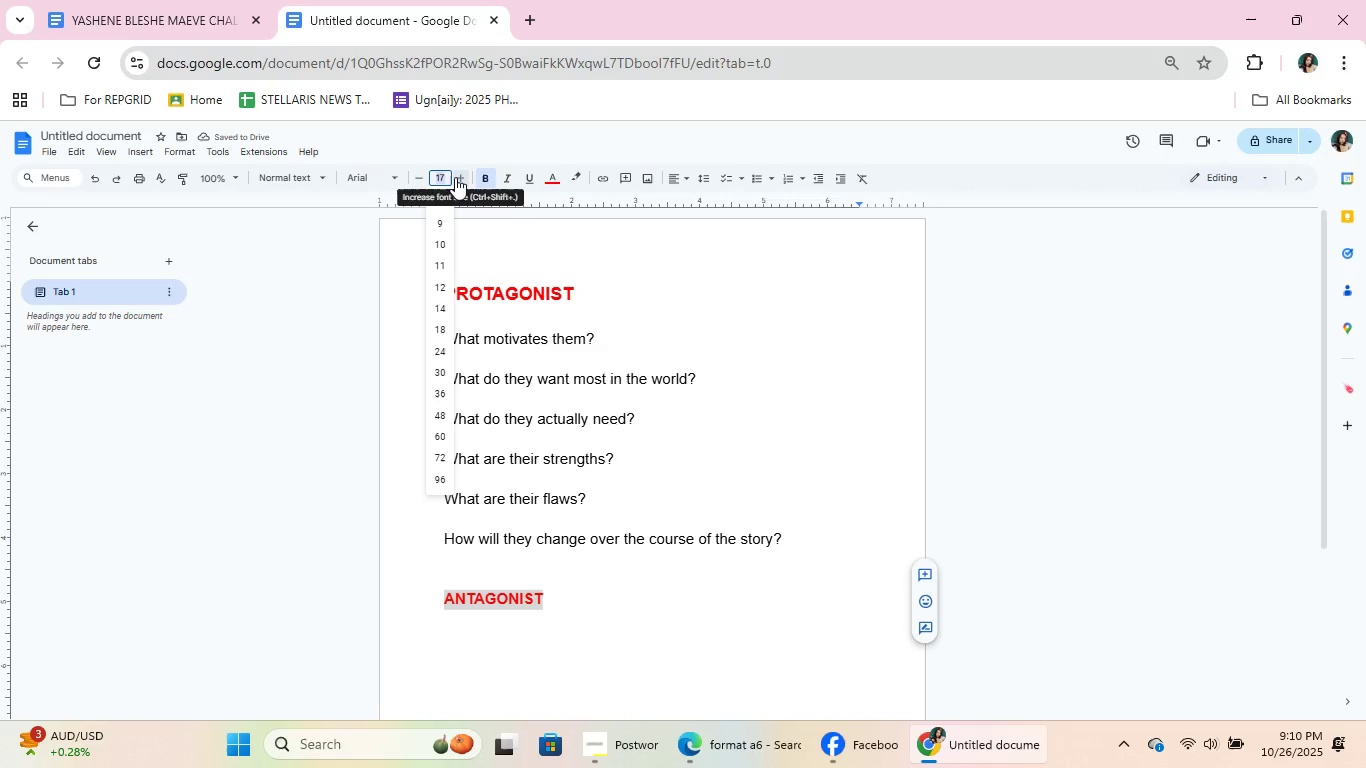 
key(Numpad2)
 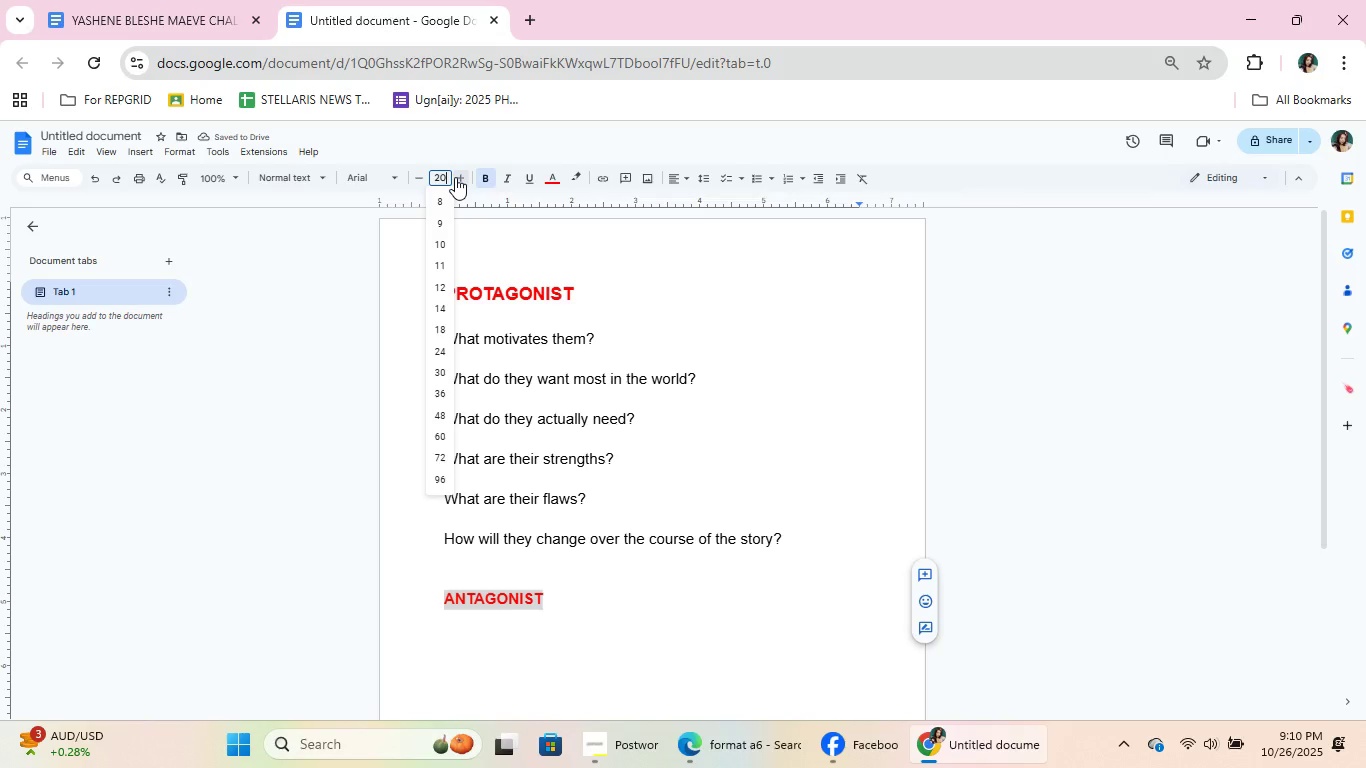 
key(Numpad0)
 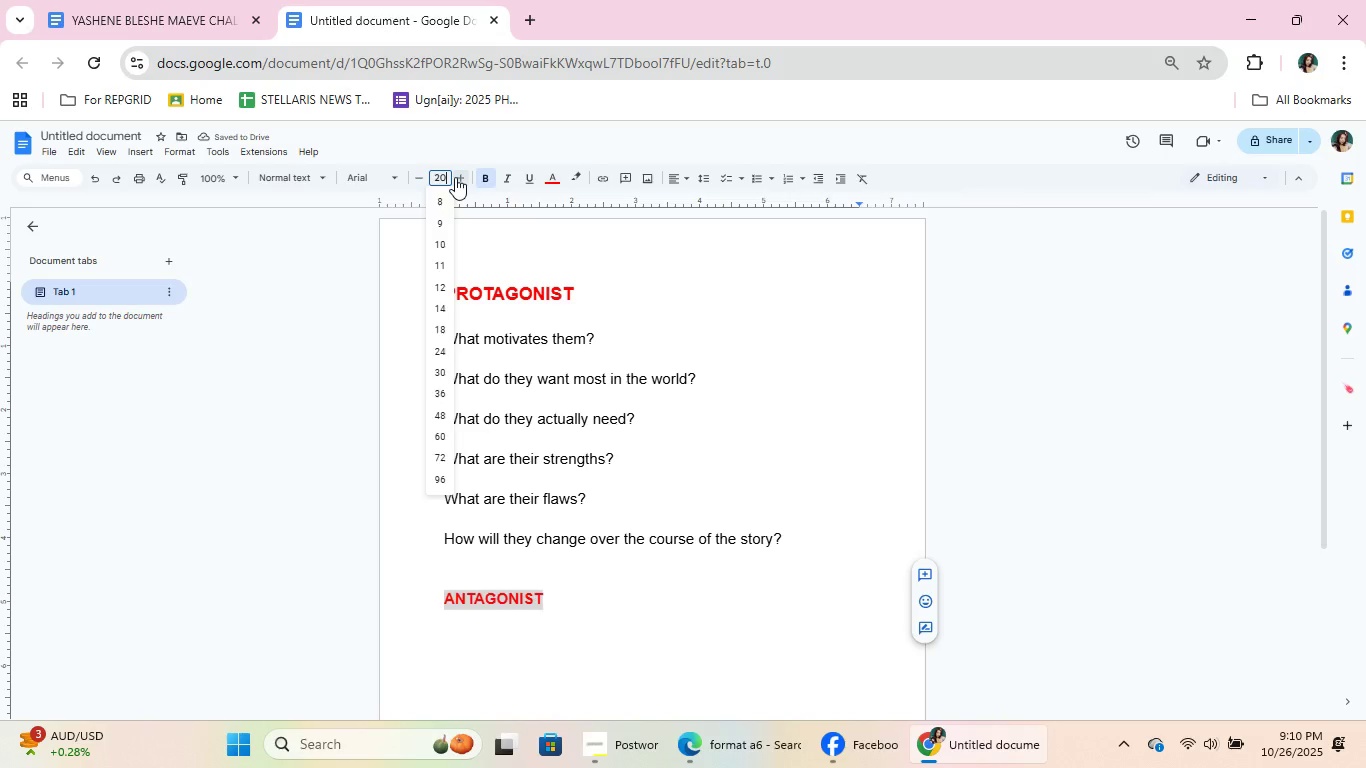 
key(NumpadEnter)
 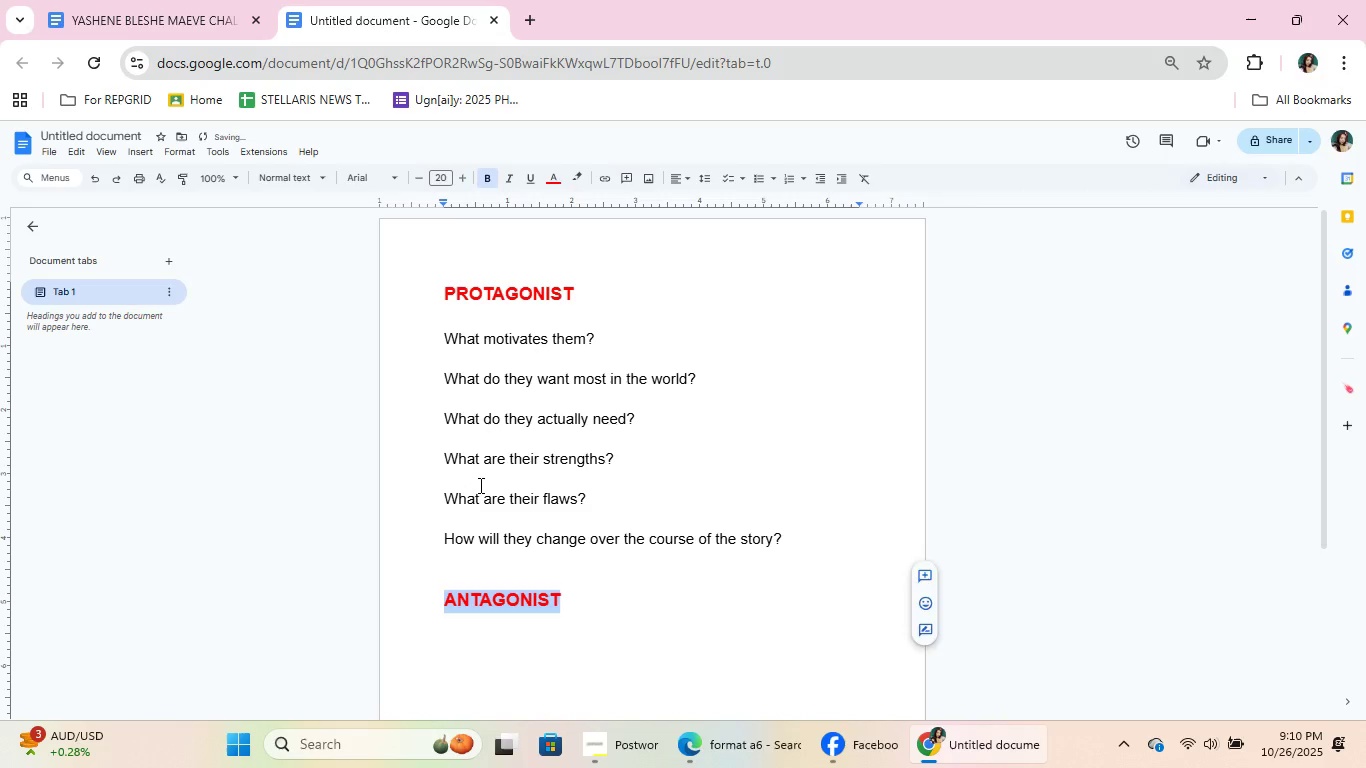 
left_click([479, 485])
 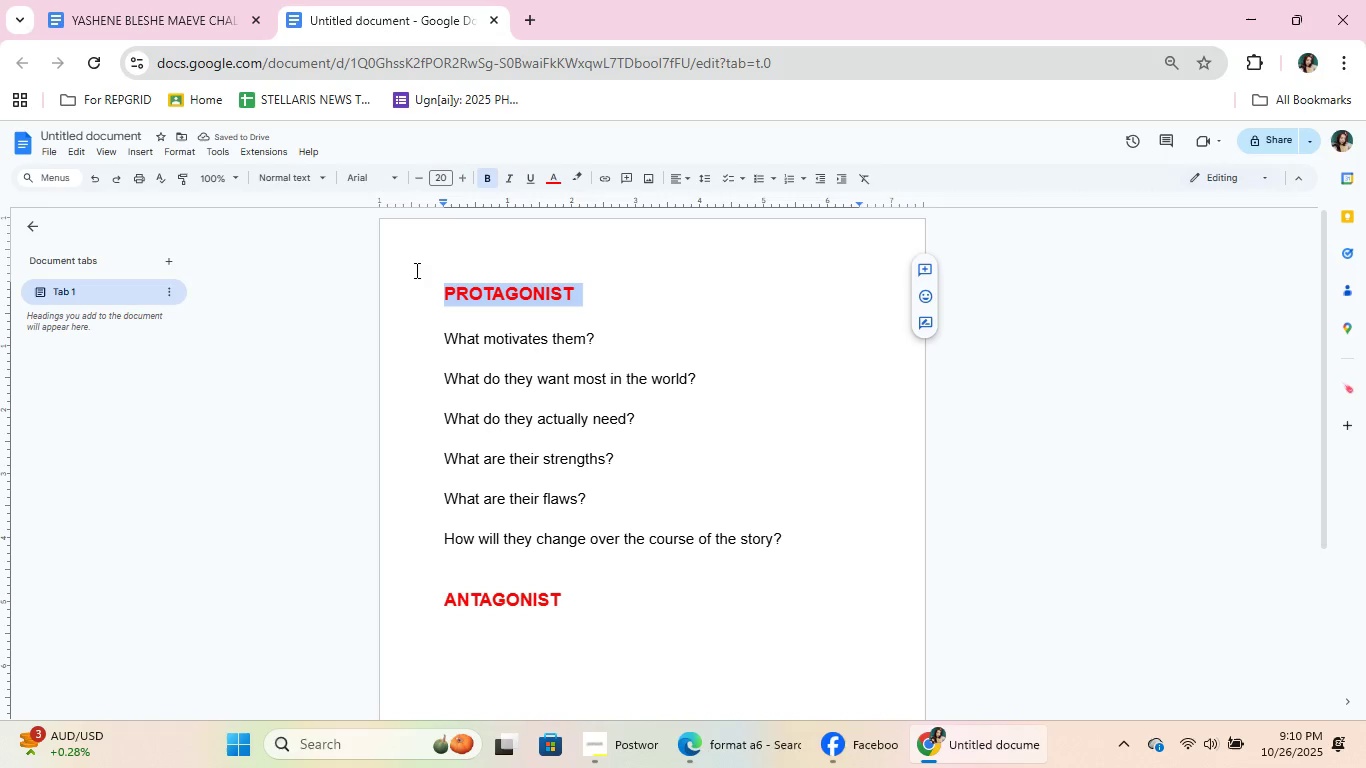 
double_click([354, 171])
 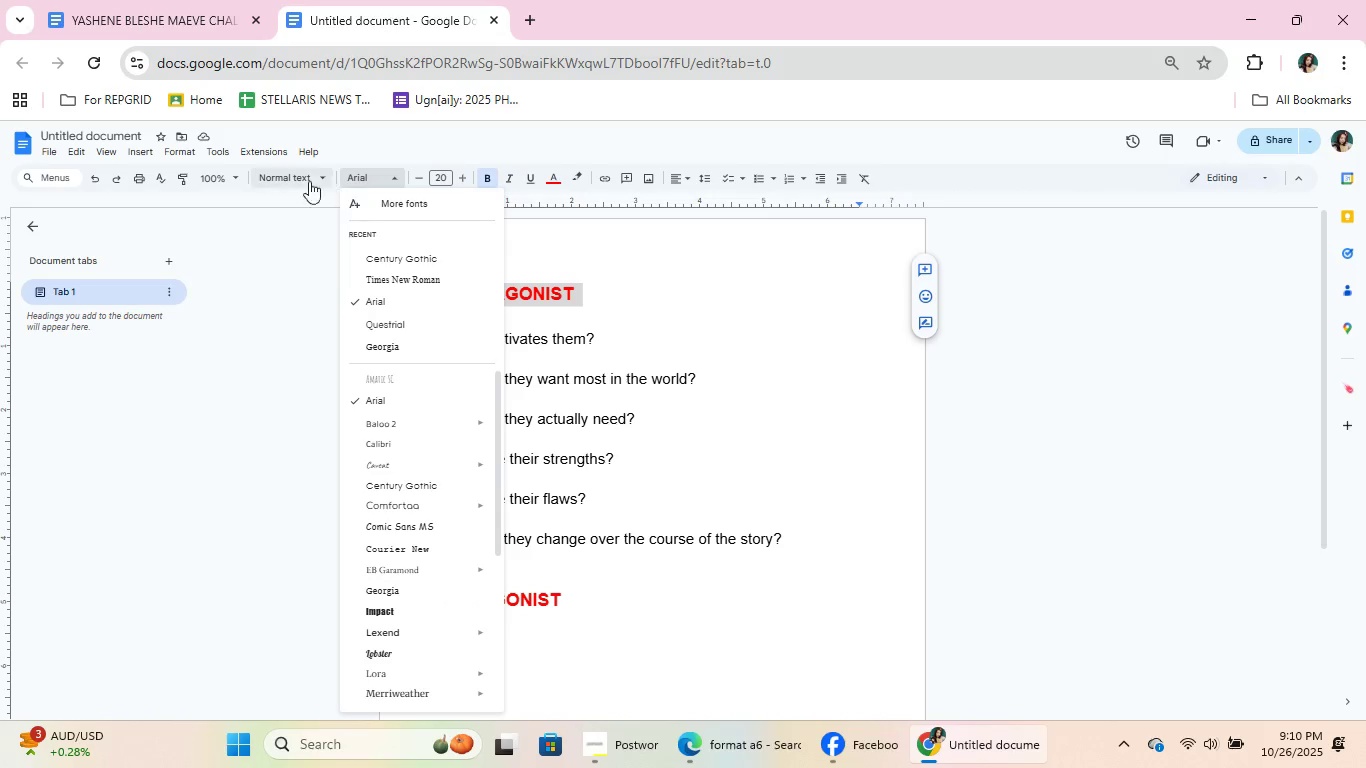 
left_click([284, 179])
 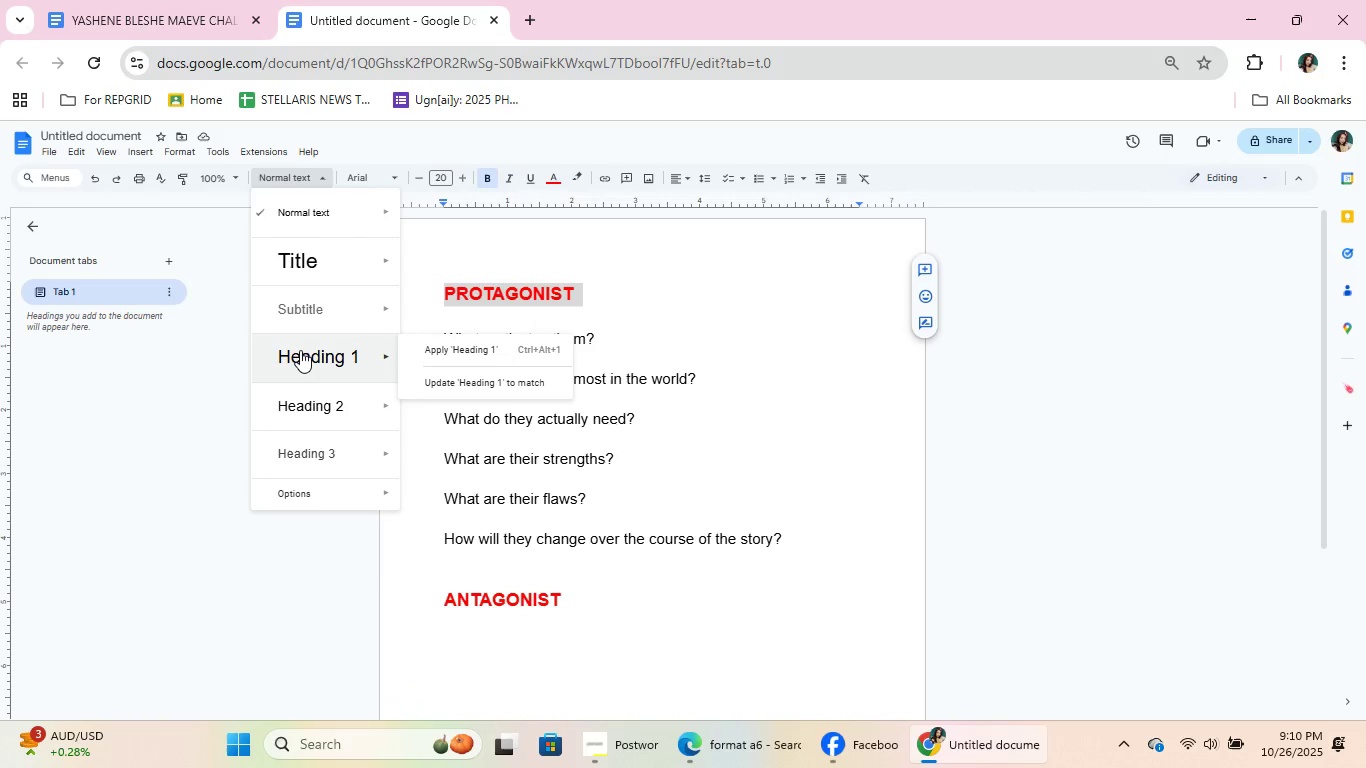 
left_click([300, 350])
 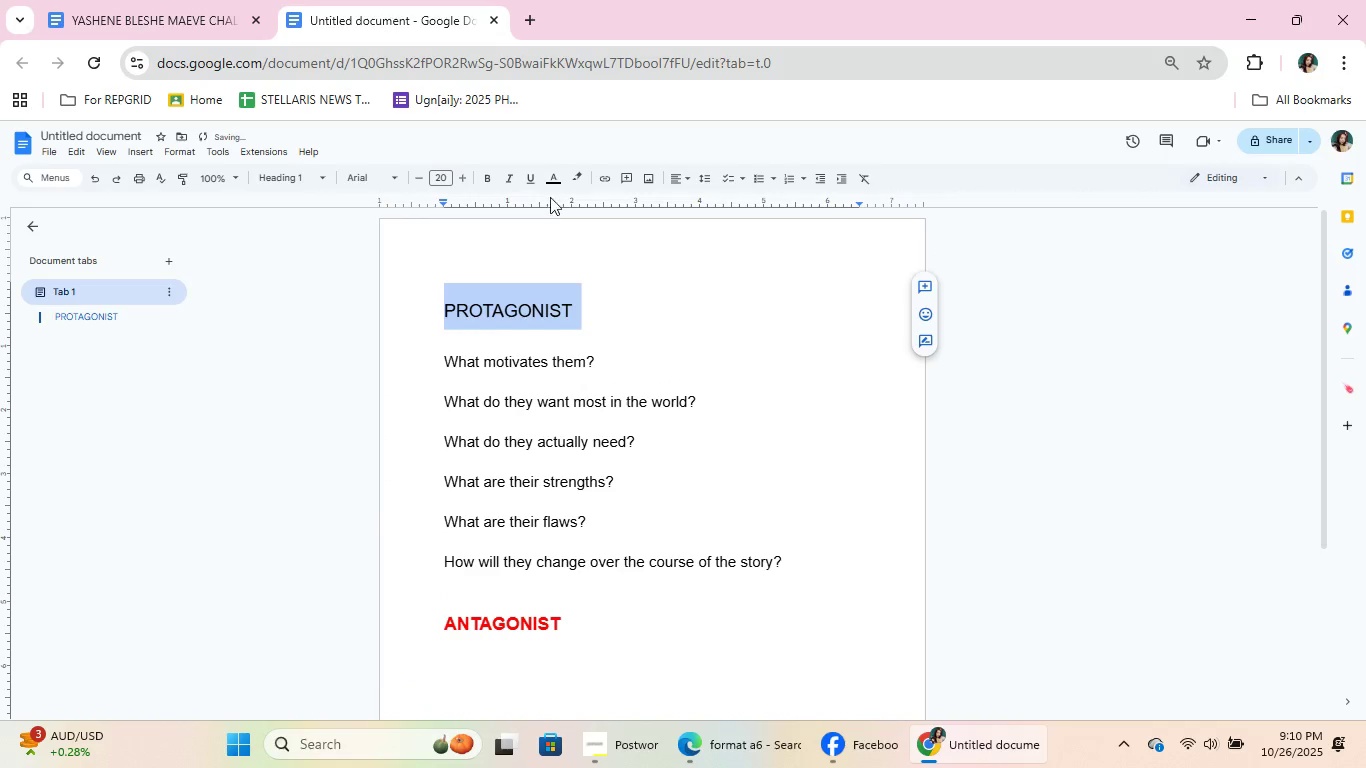 
left_click([556, 174])
 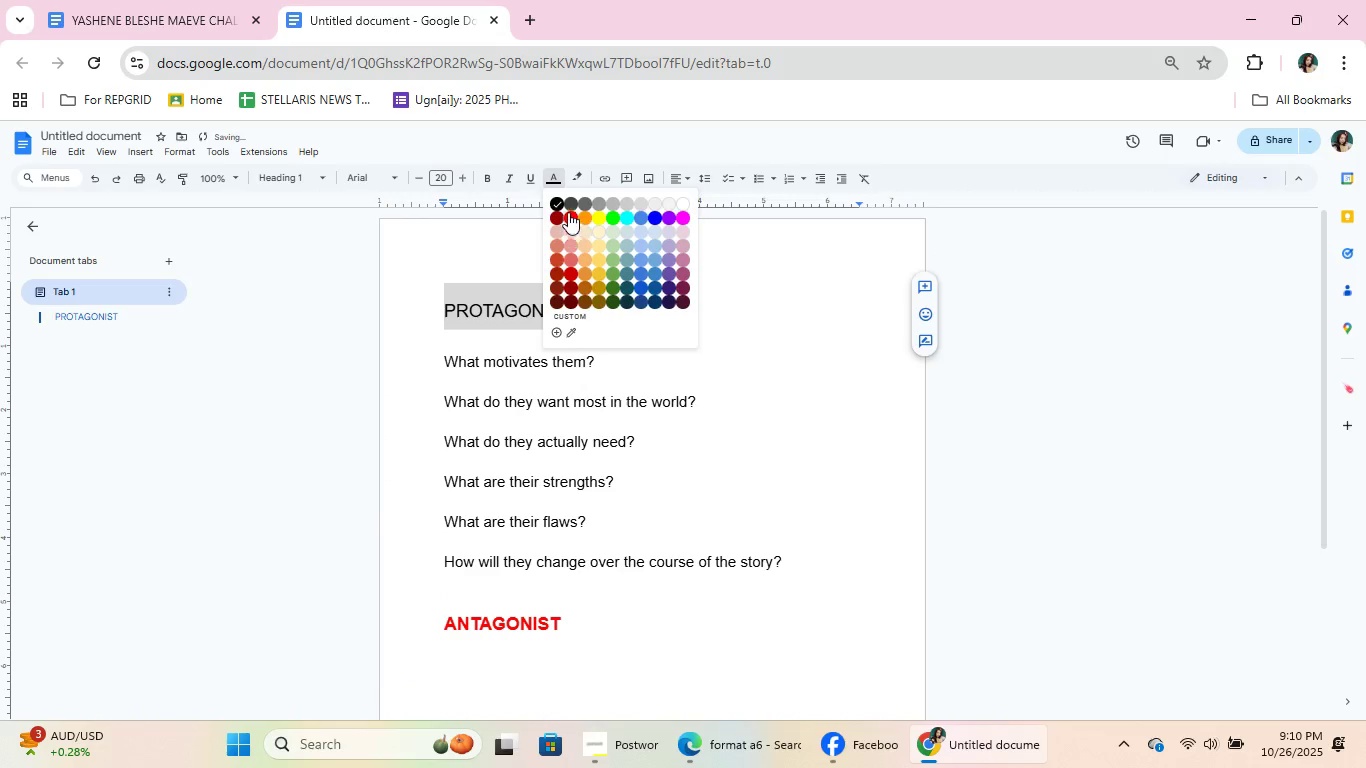 
left_click([568, 212])
 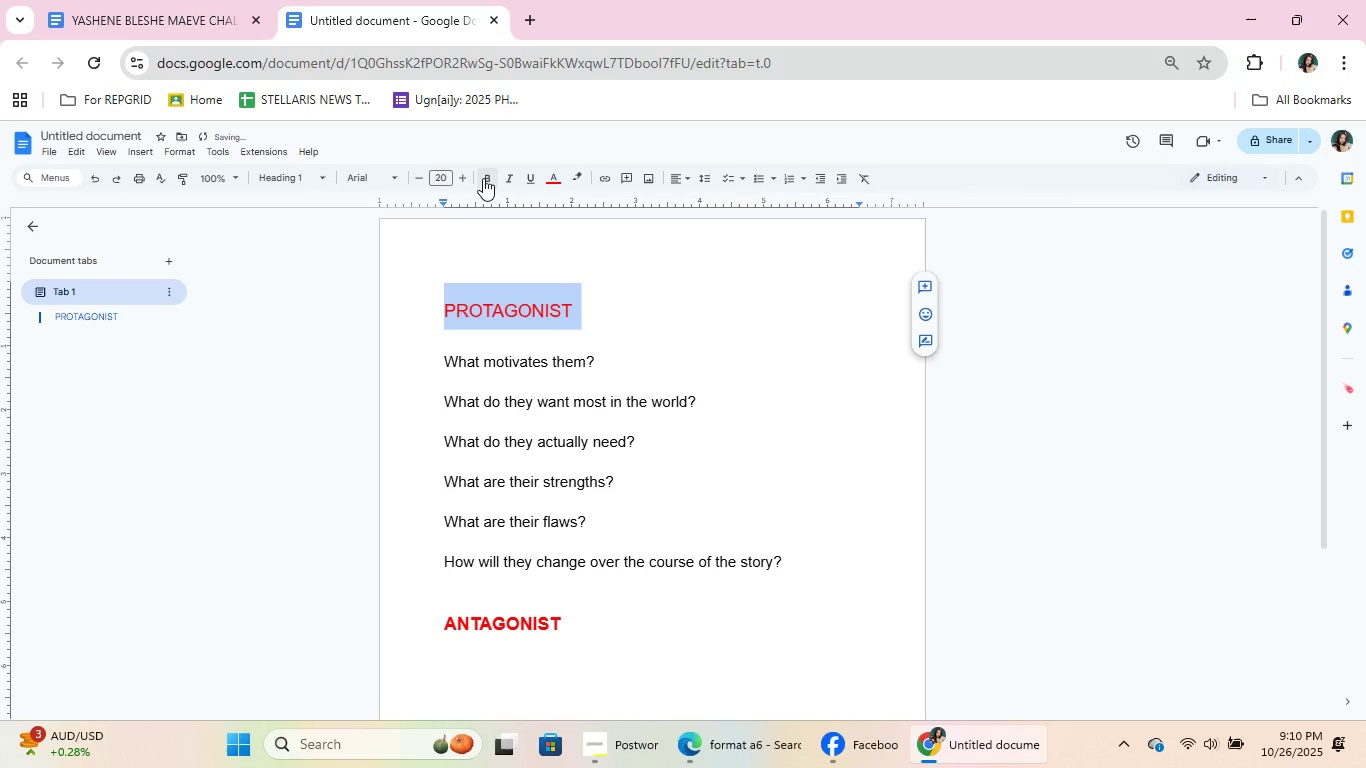 
left_click([485, 178])
 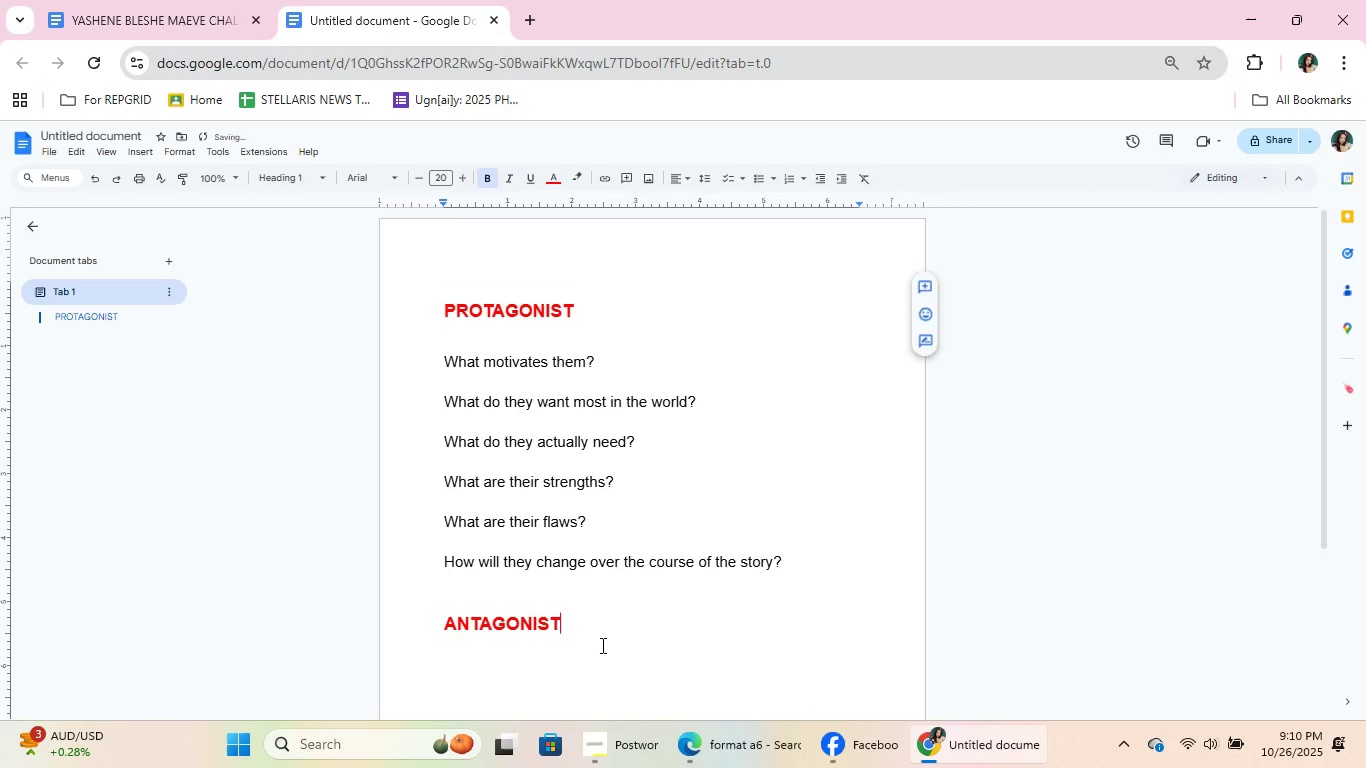 
left_click([604, 649])
 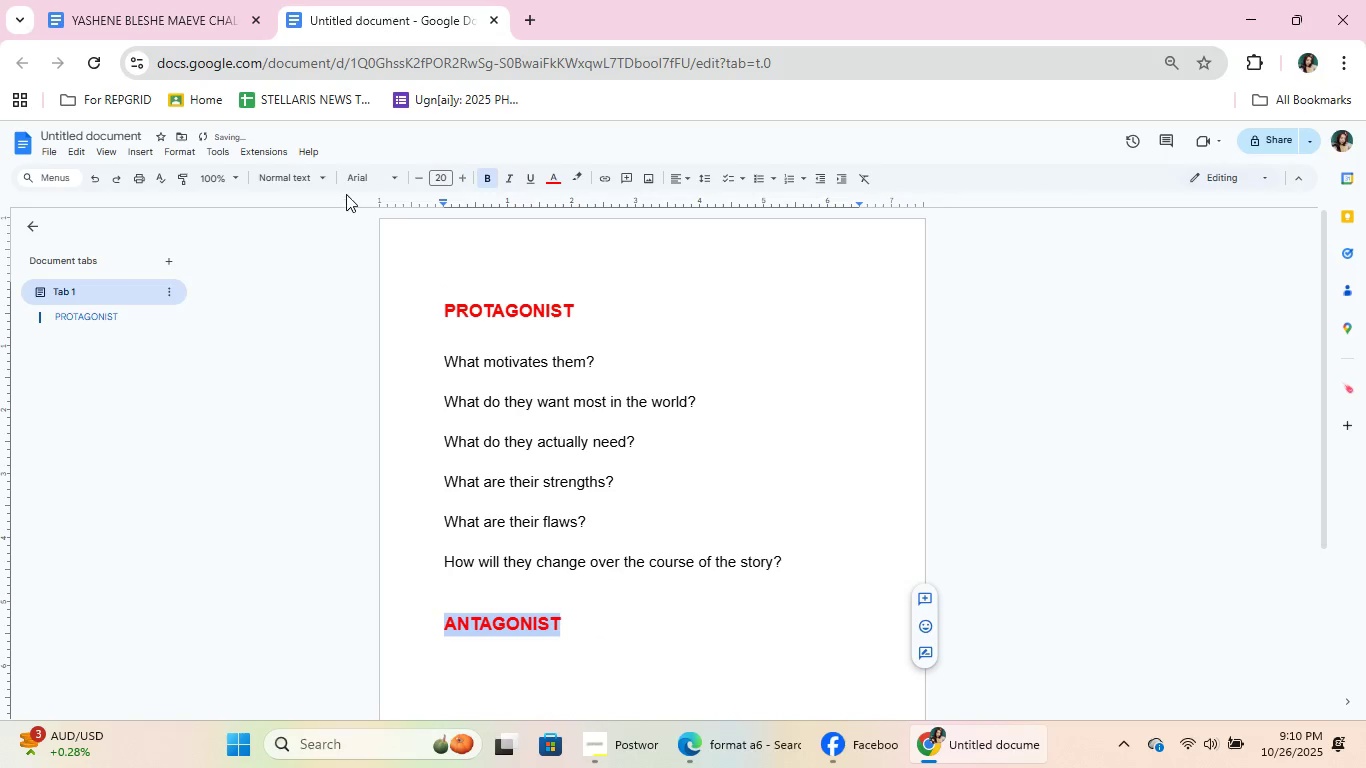 
left_click([358, 183])
 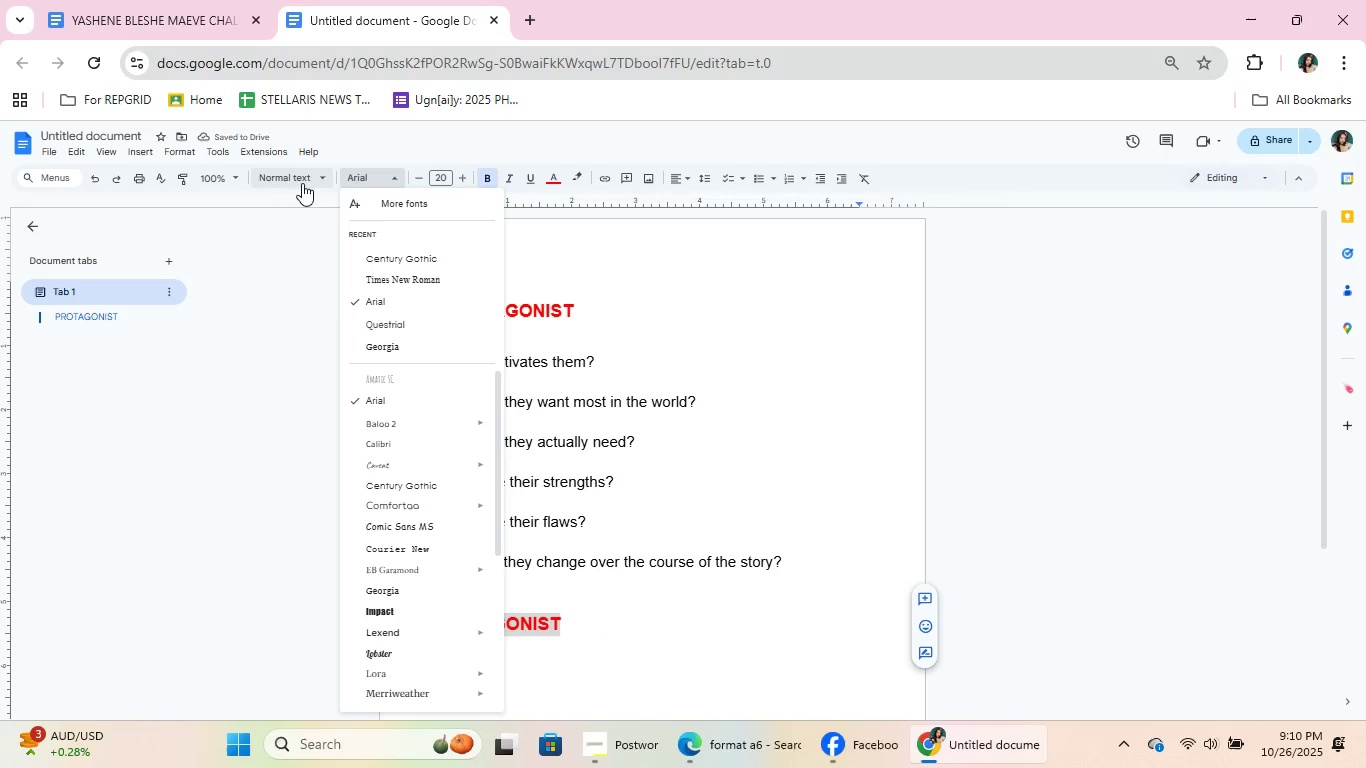 
left_click([302, 173])
 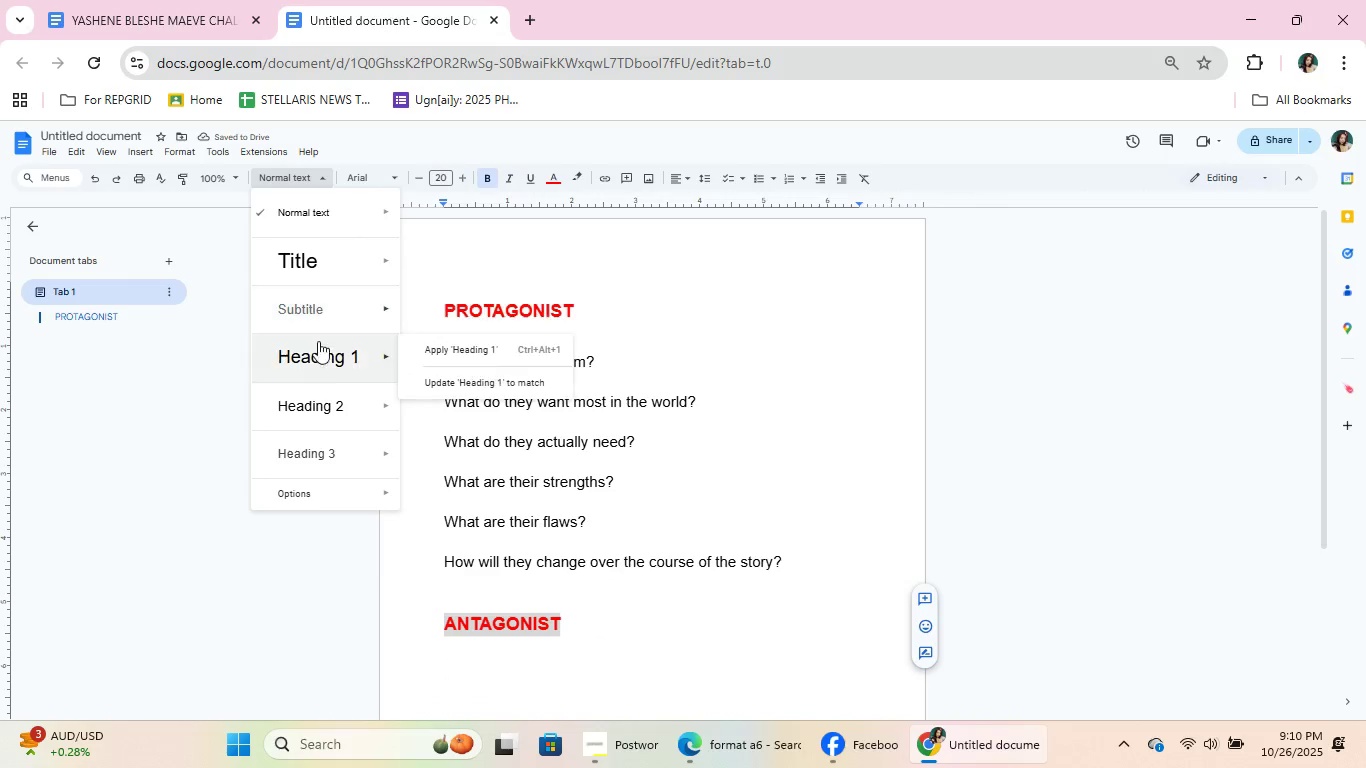 
left_click([318, 351])
 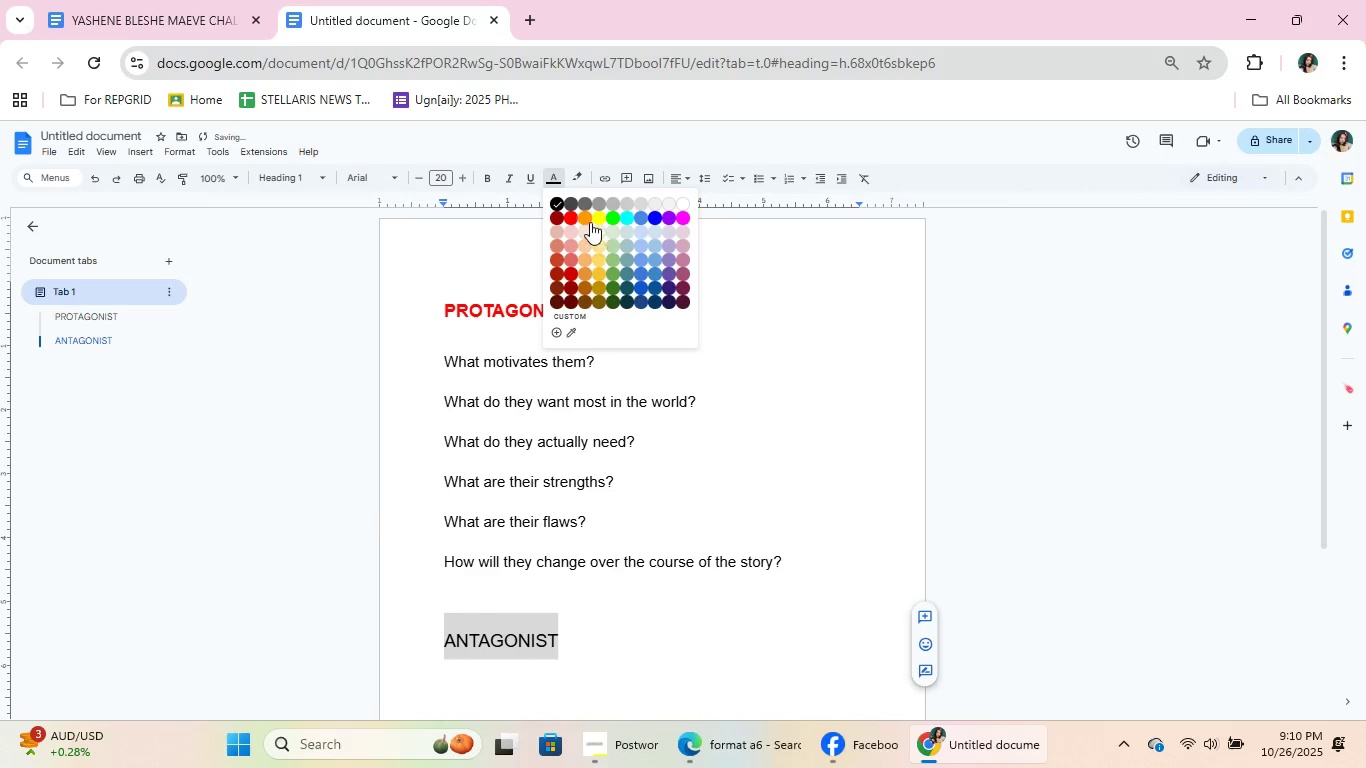 
left_click([574, 216])
 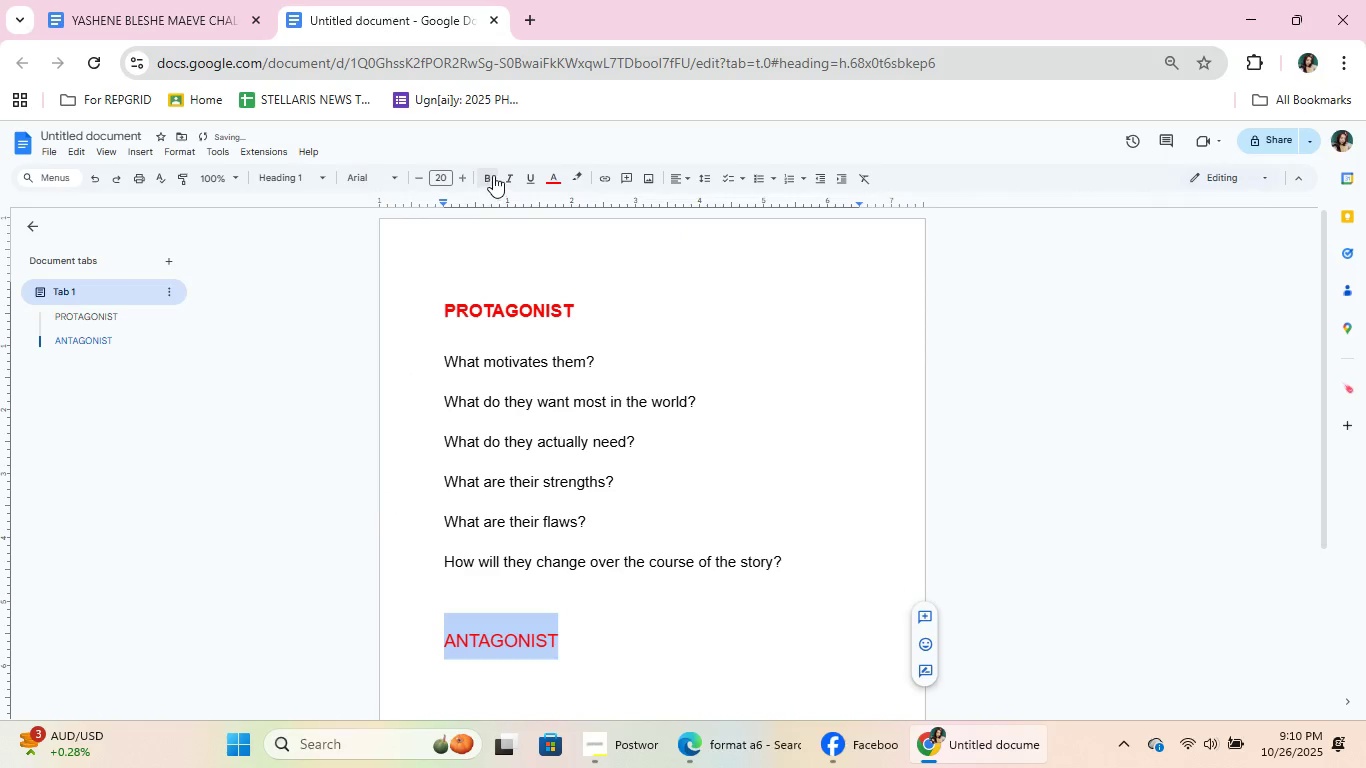 
left_click([493, 174])
 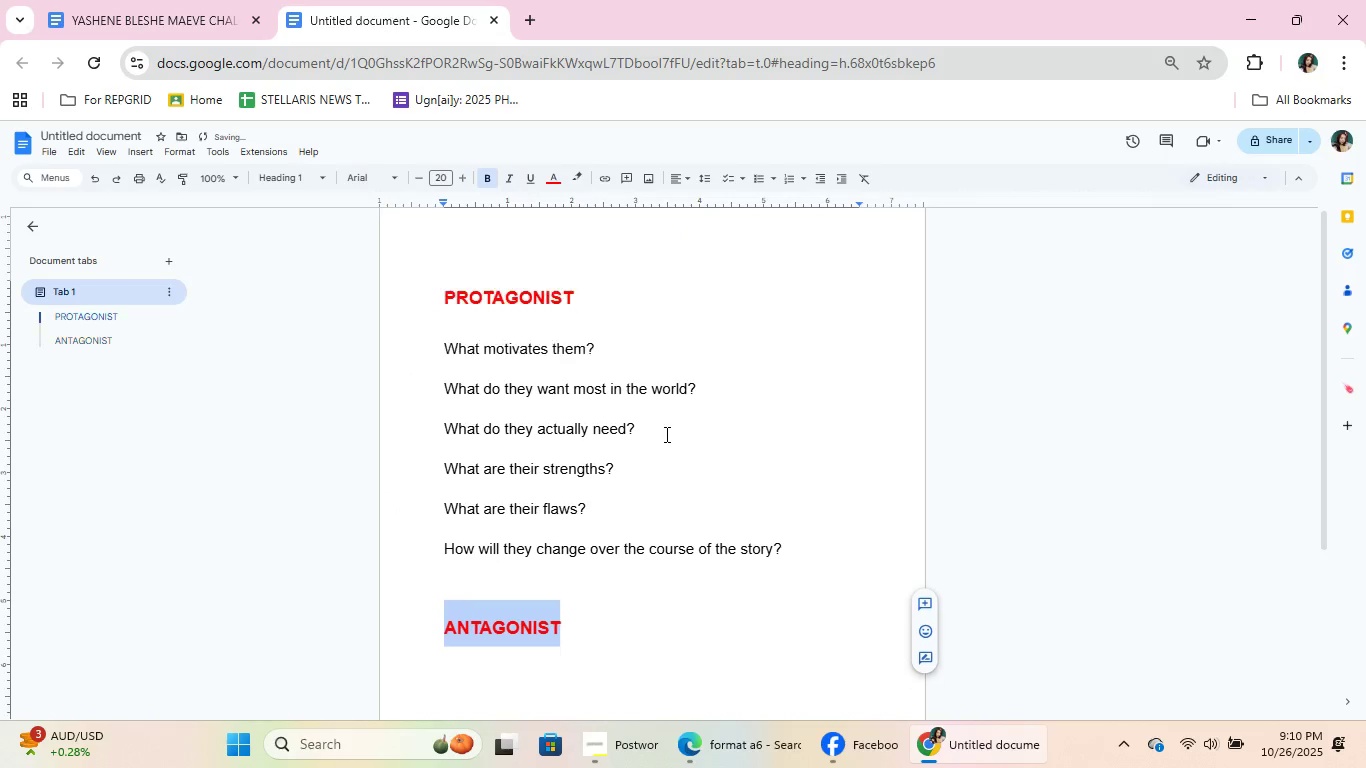 
scroll: coordinate [665, 437], scroll_direction: down, amount: 1.0
 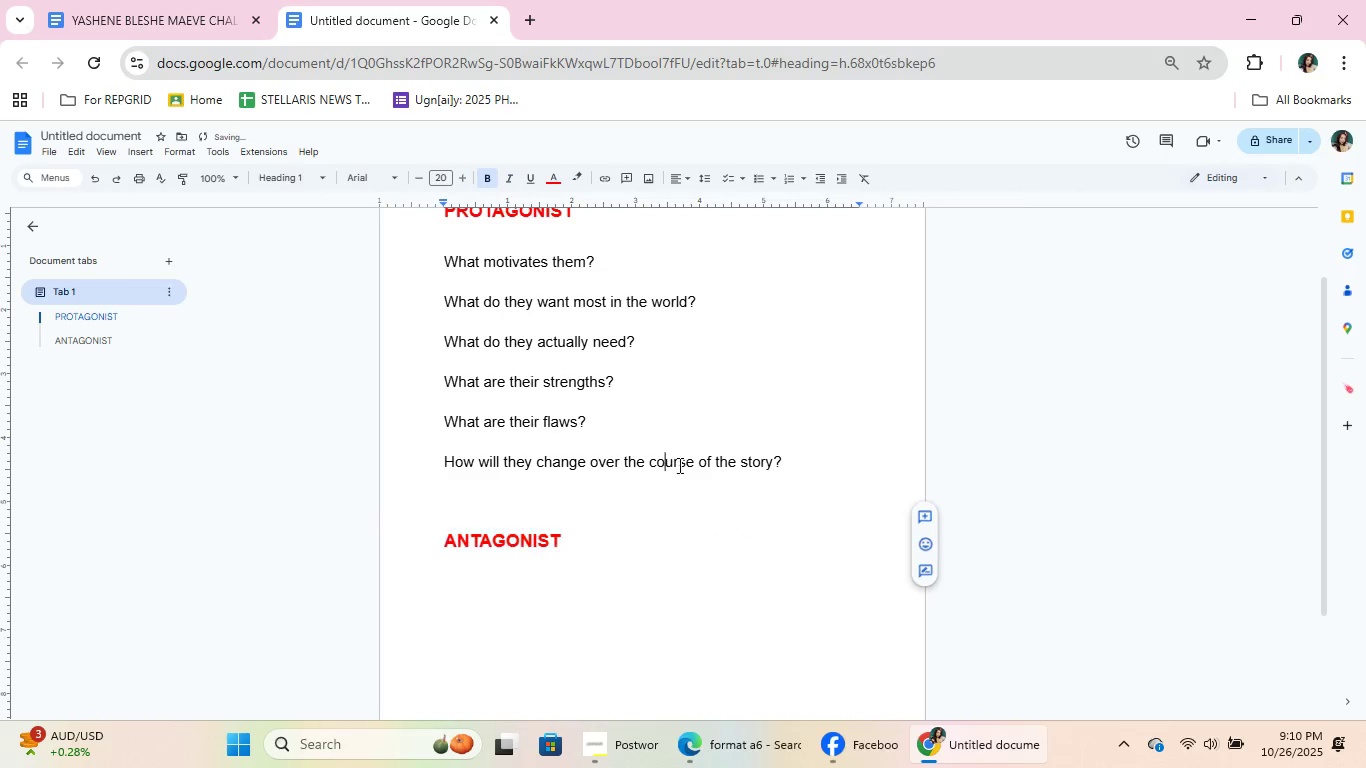 
left_click([668, 468])
 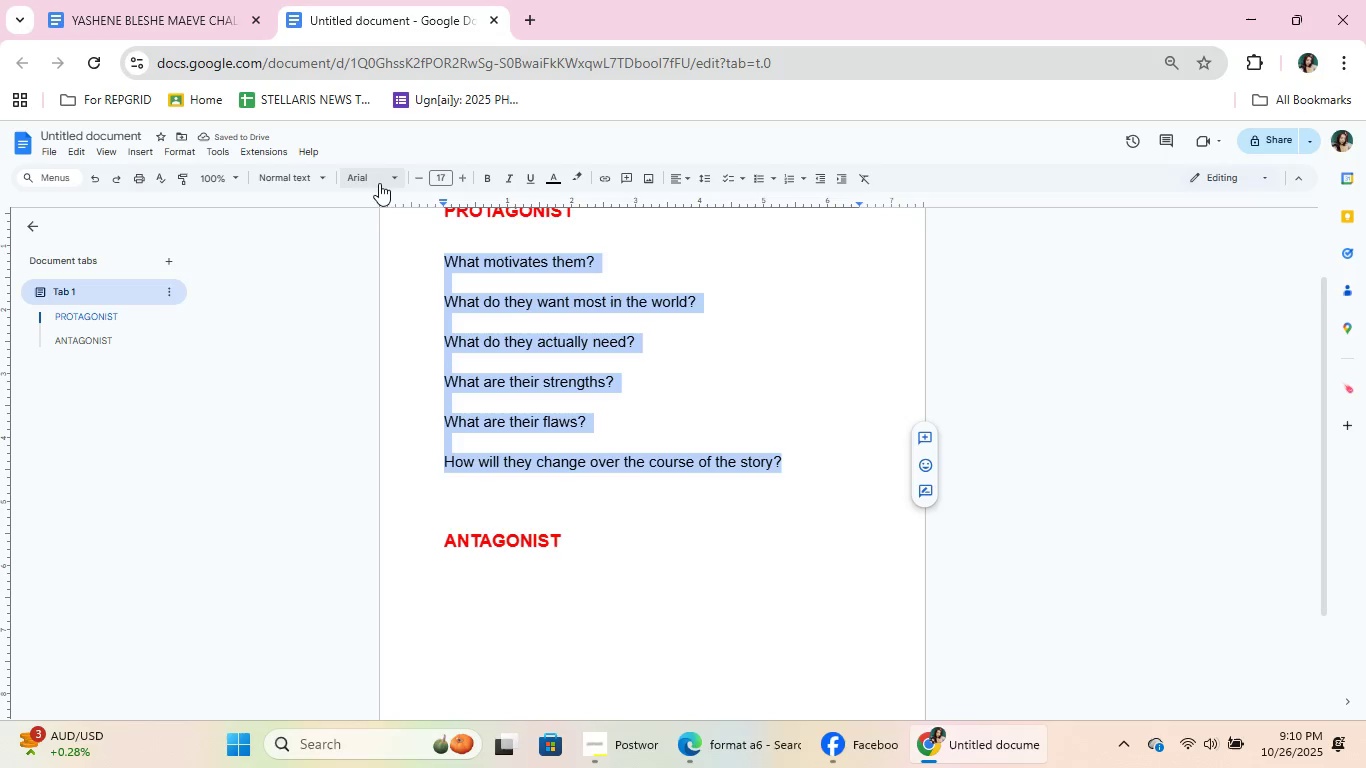 
left_click([333, 171])
 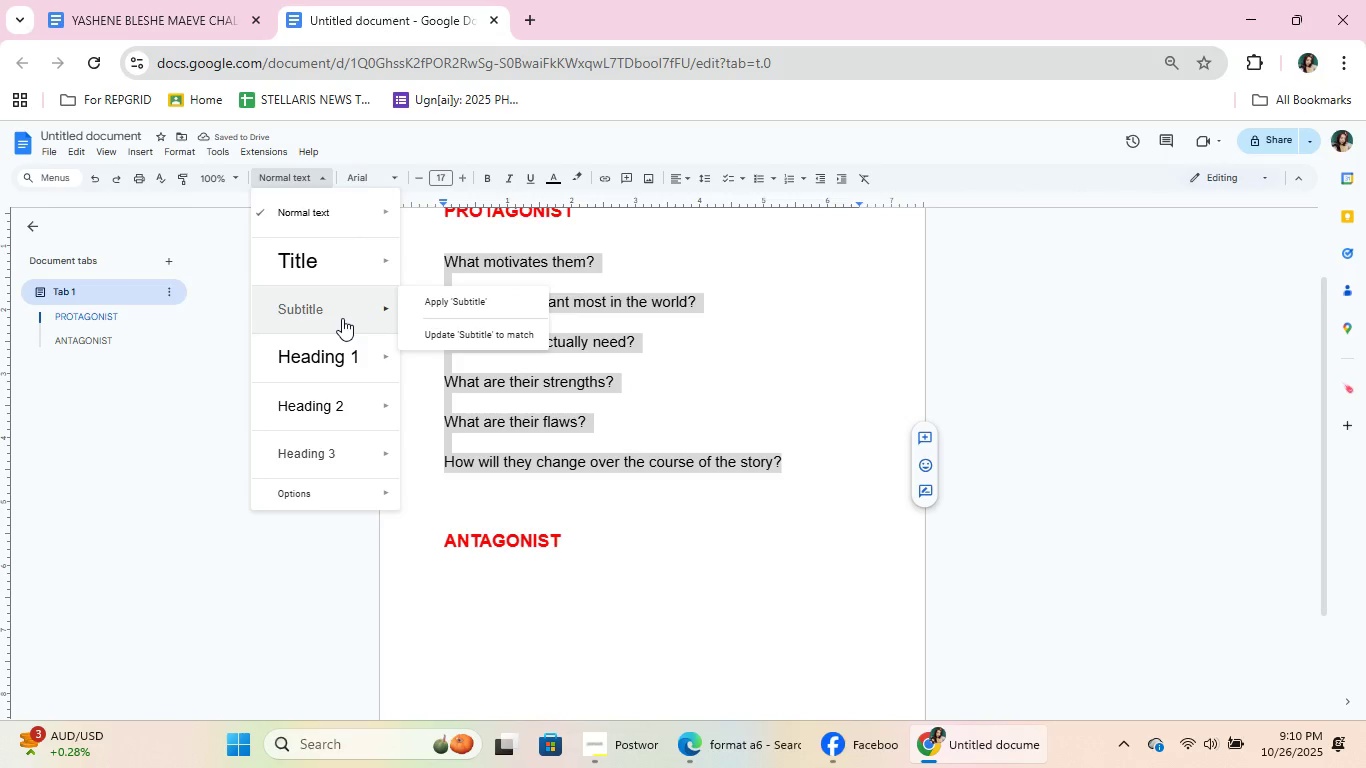 
left_click([342, 318])
 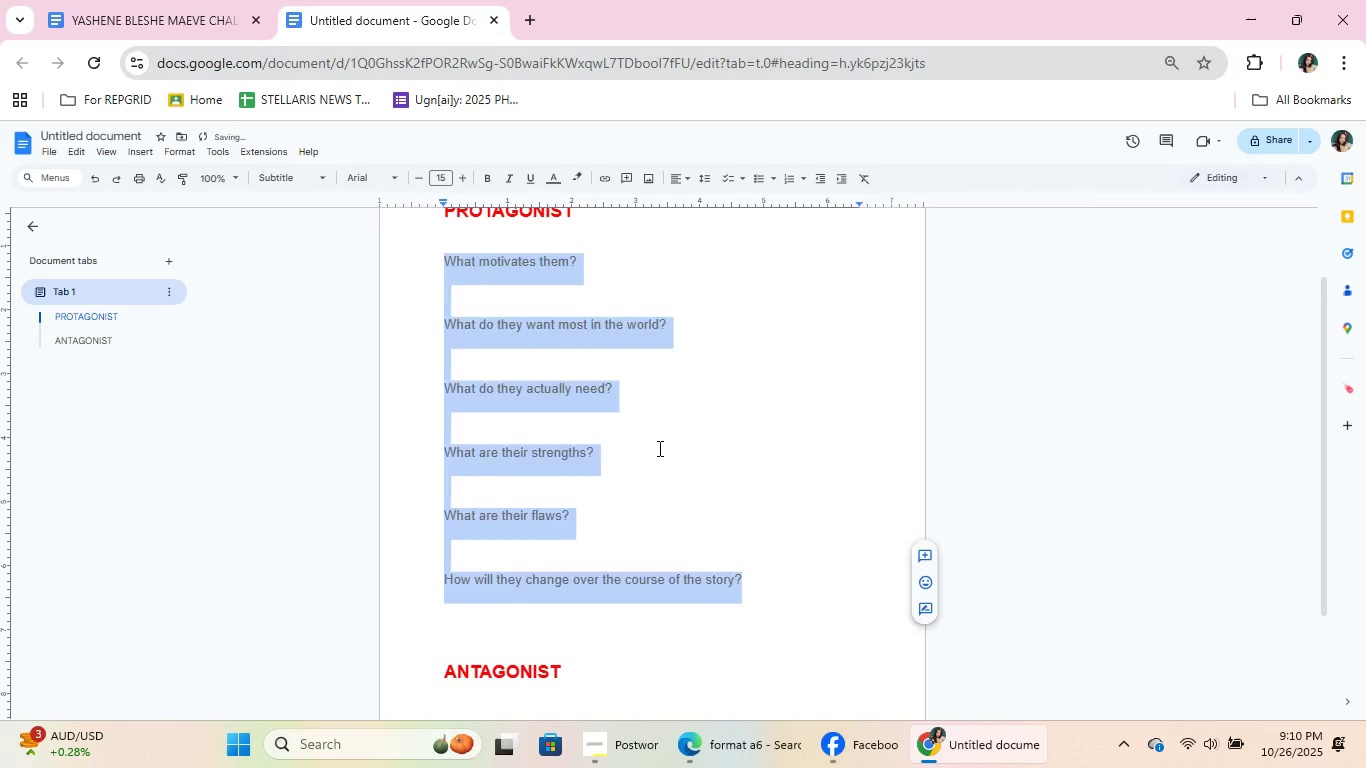 
left_click([658, 448])
 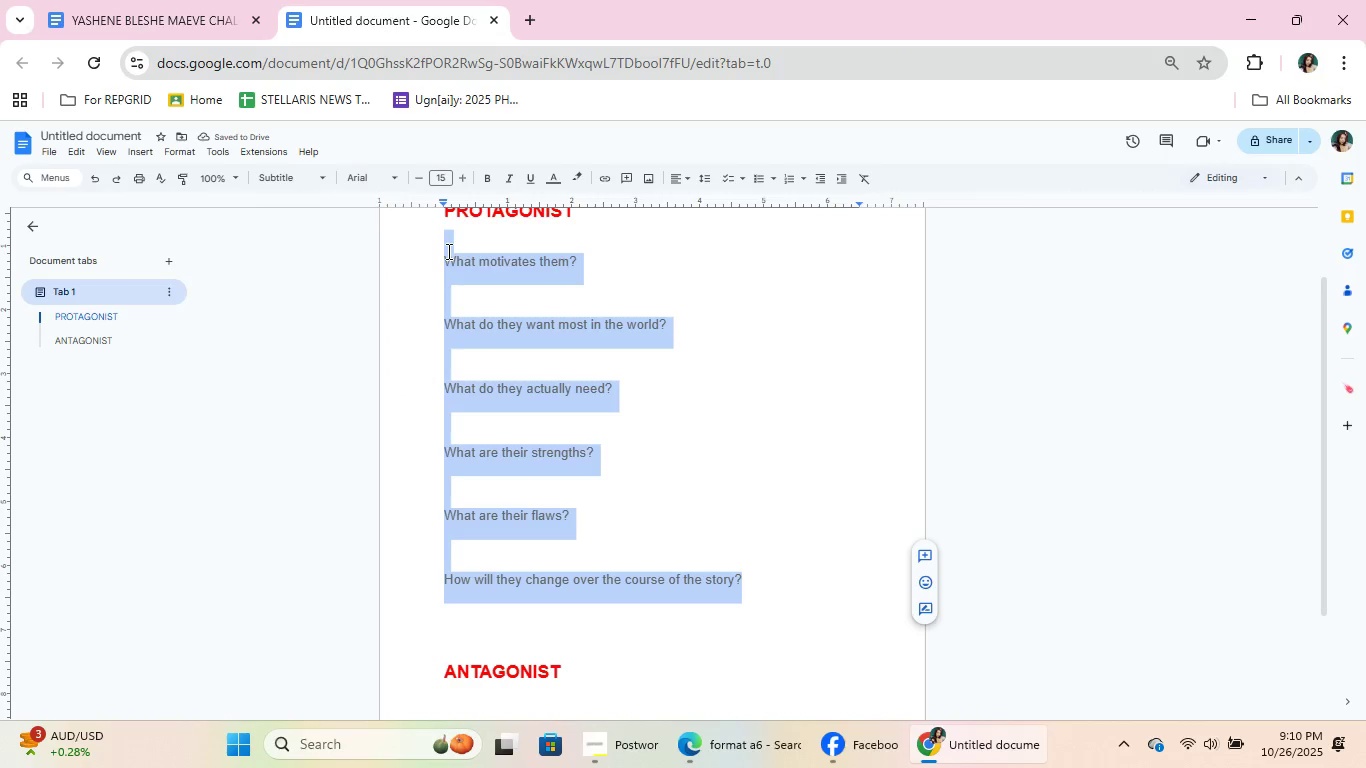 
hold_key(key=ControlLeft, duration=0.34)
 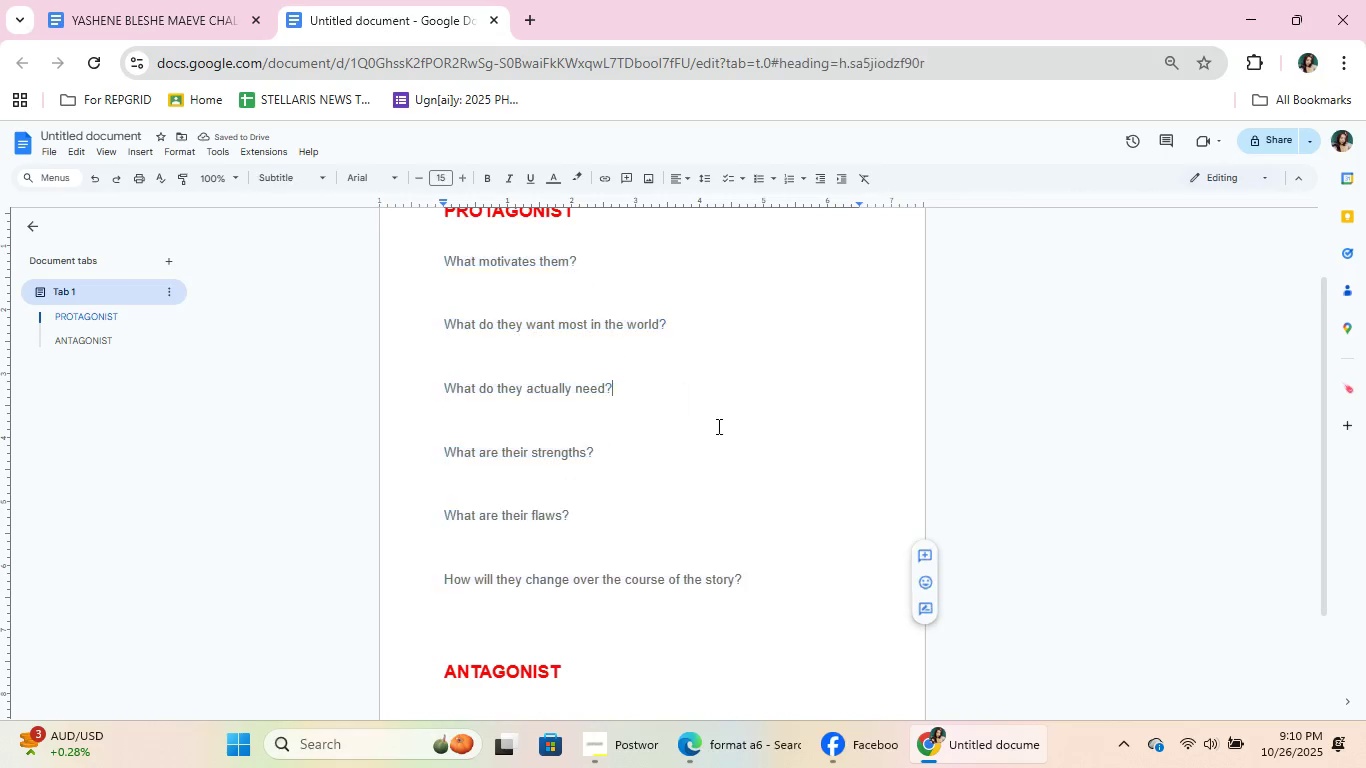 
left_click([668, 385])
 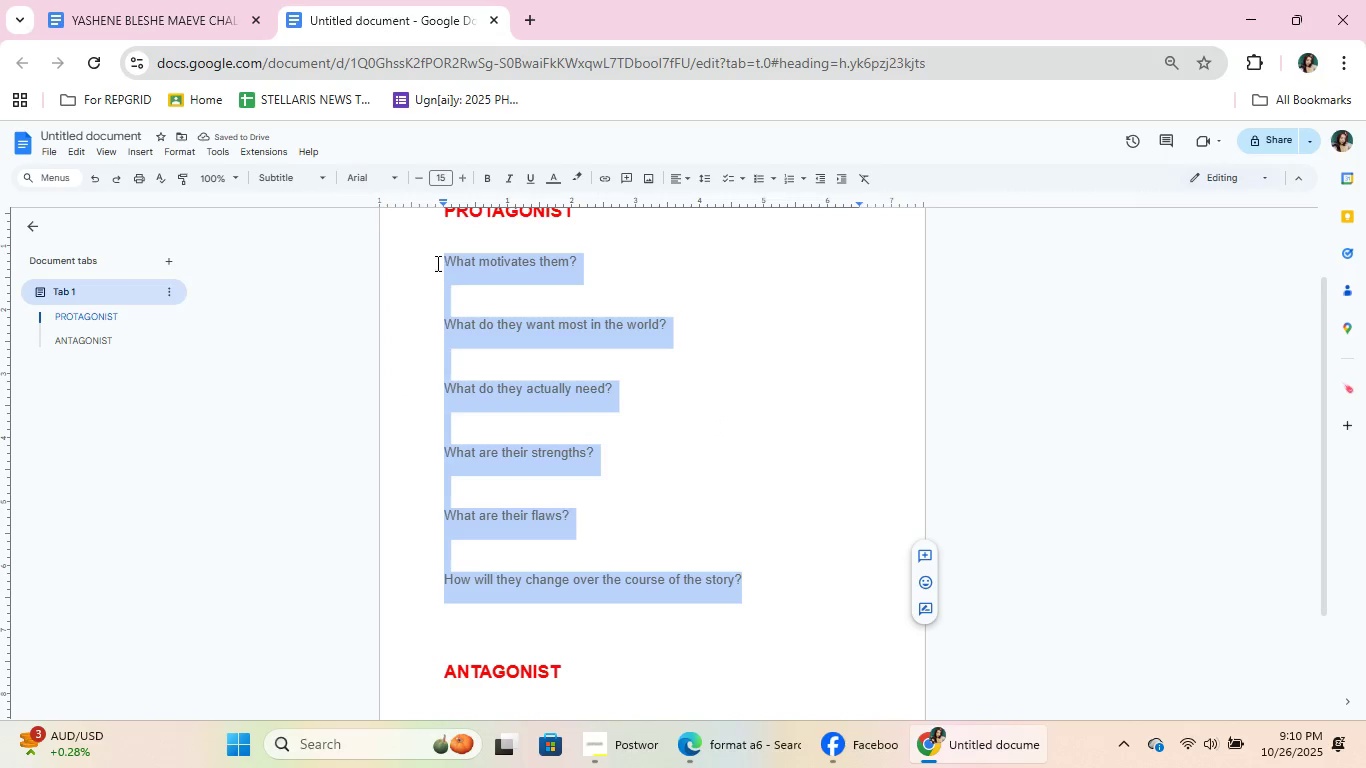 
key(Control+C)
 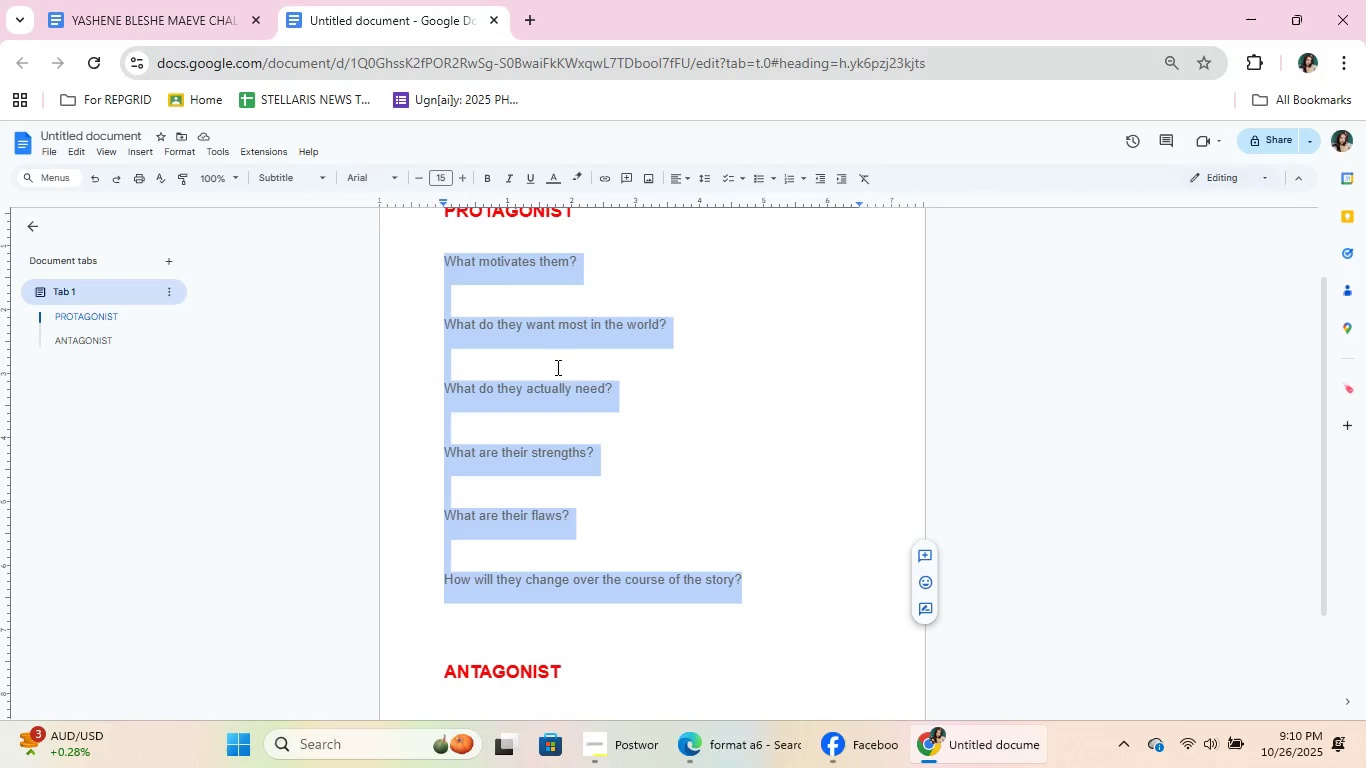 
key(Control+C)
 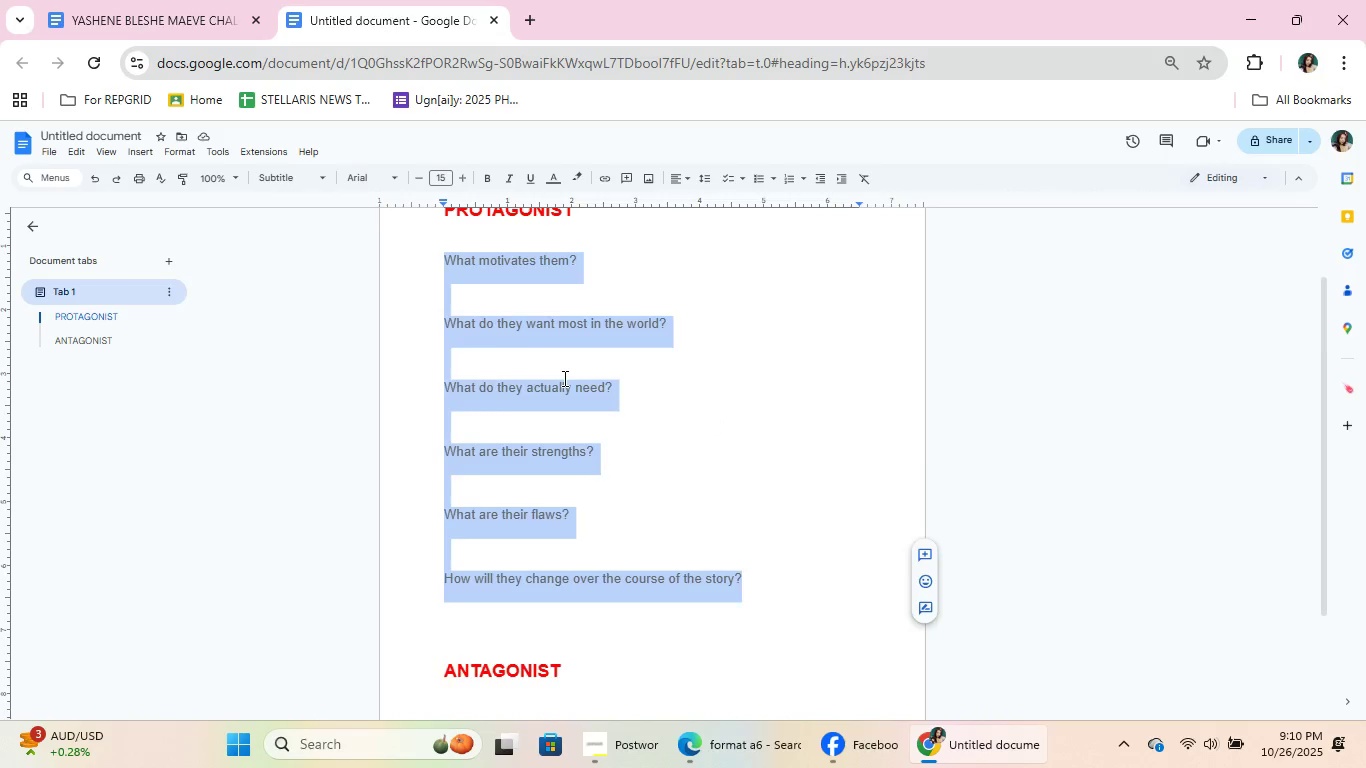 
scroll: coordinate [563, 378], scroll_direction: down, amount: 3.0
 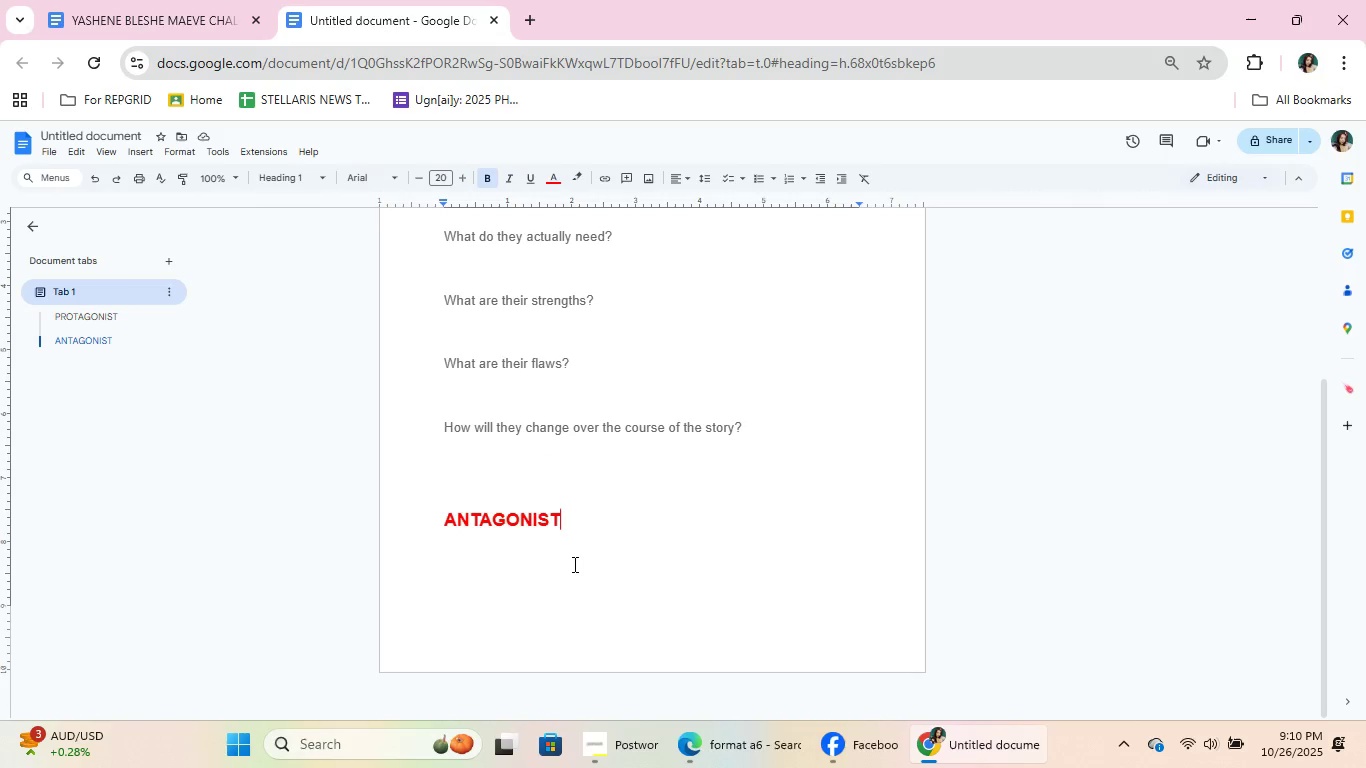 
double_click([573, 564])
 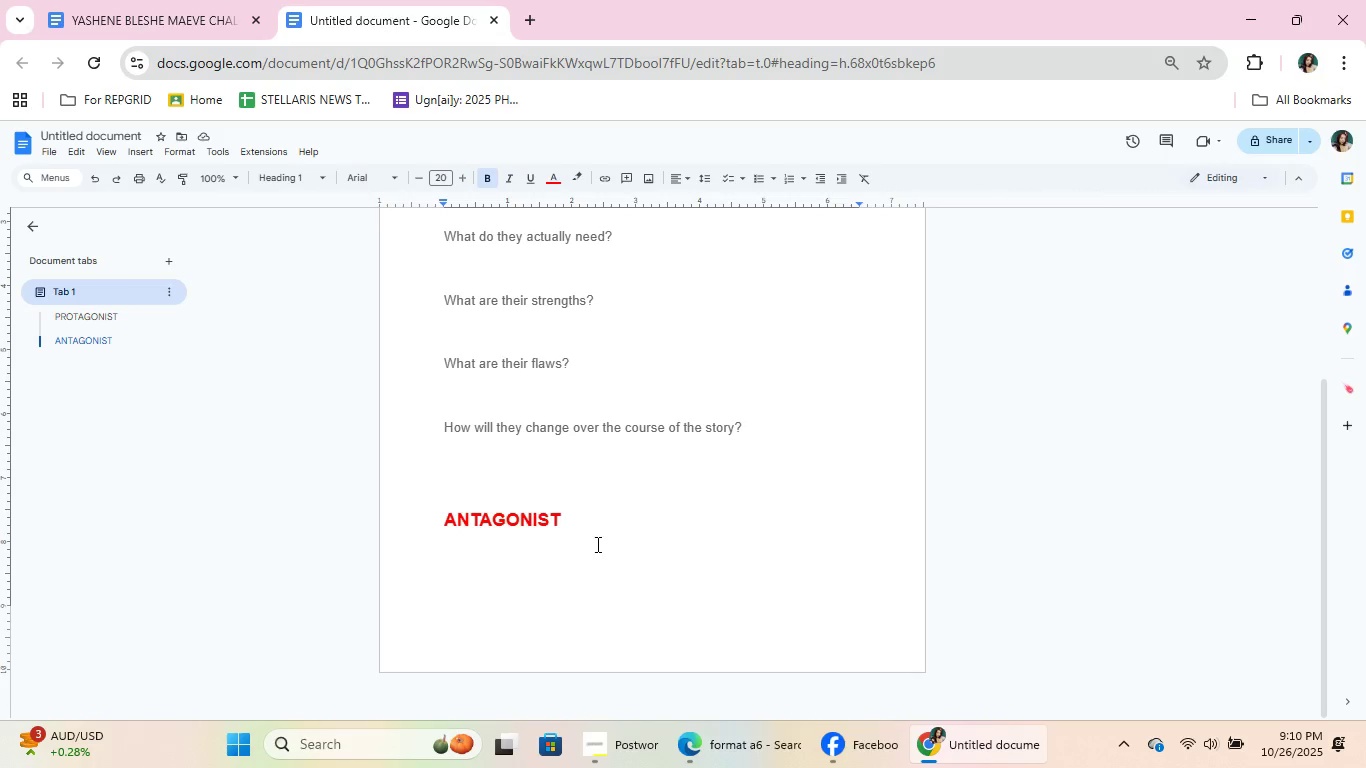 
key(NumpadDecimal)
 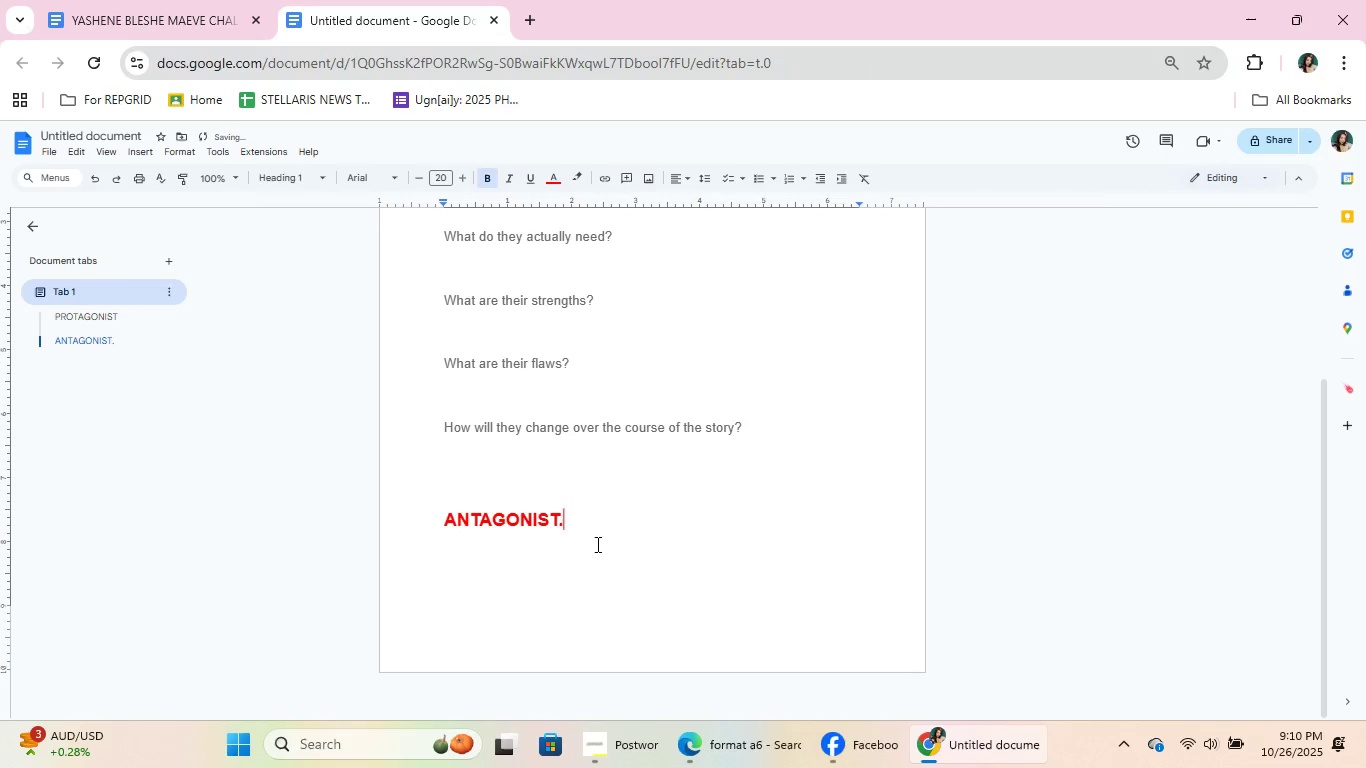 
key(NumpadEnter)
 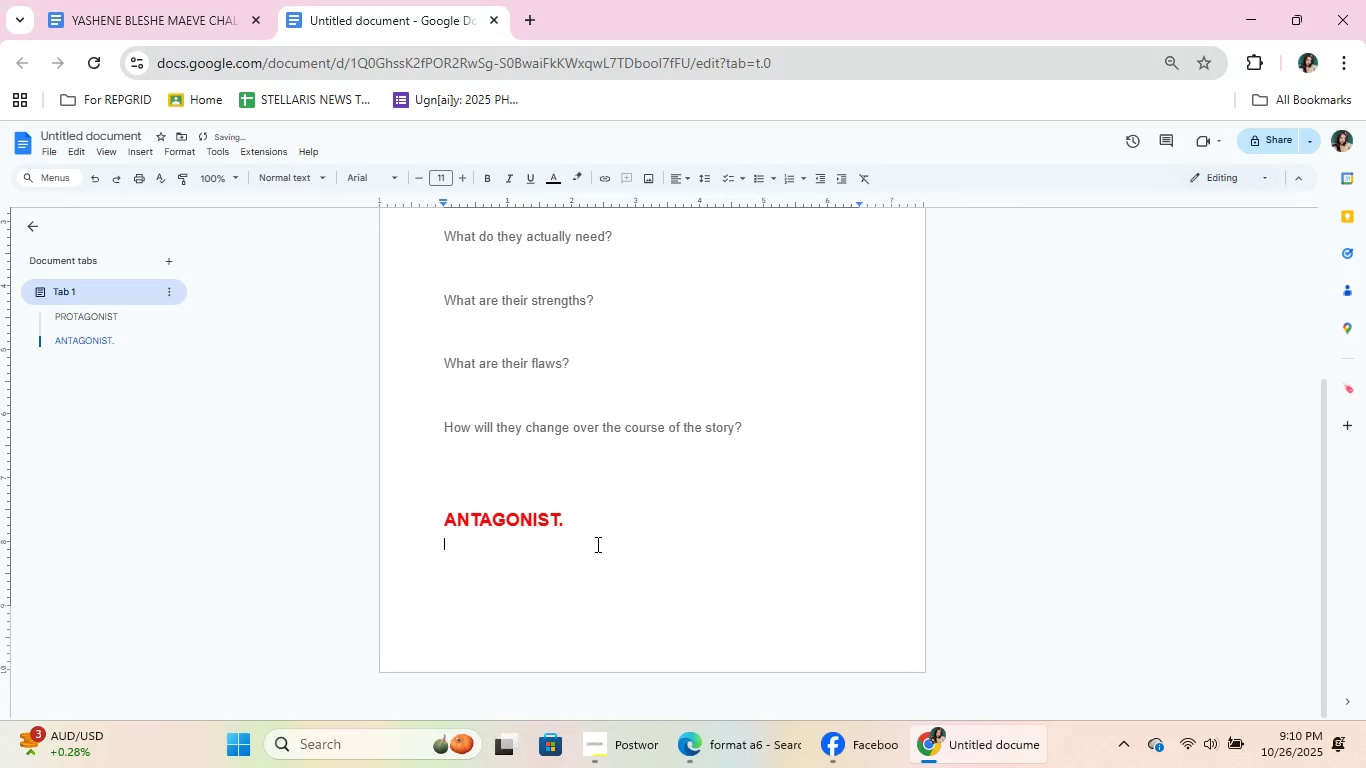 
key(Backspace)
 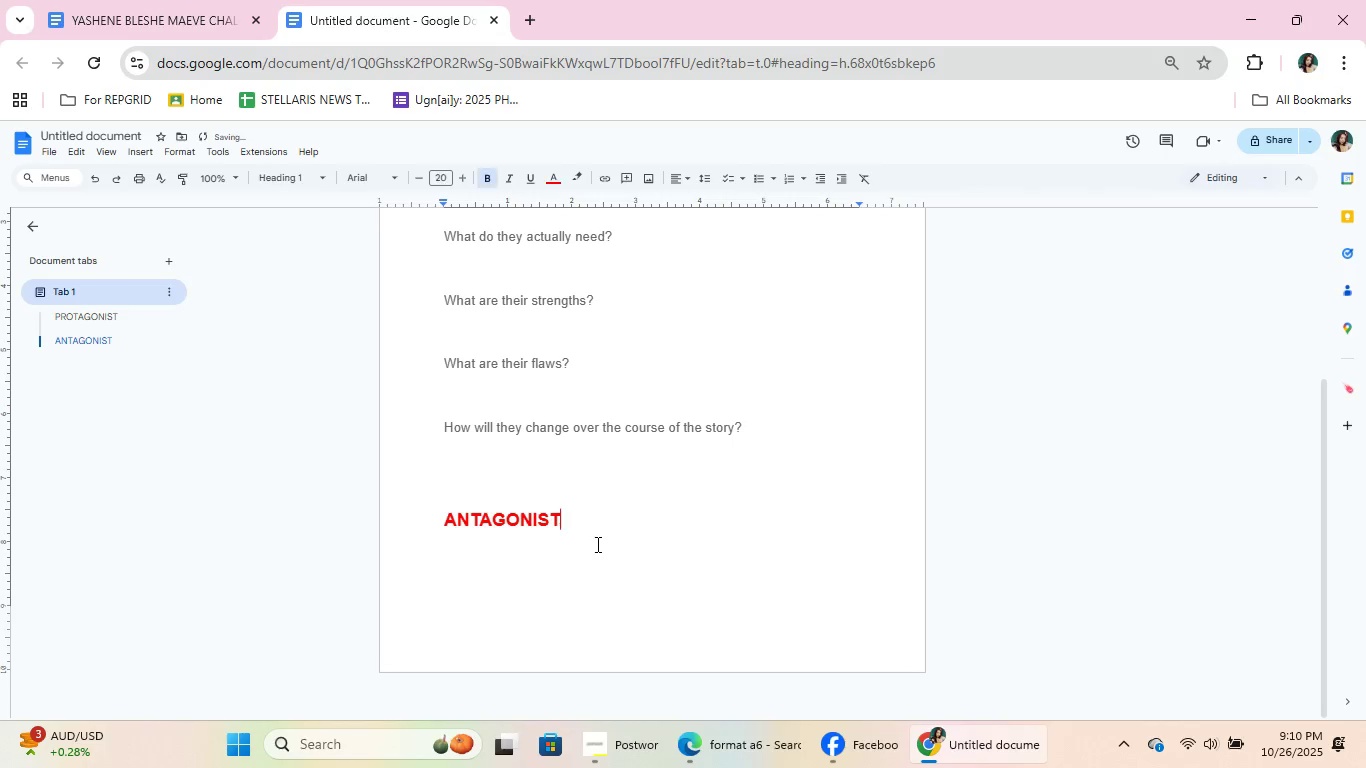 
key(Backspace)
 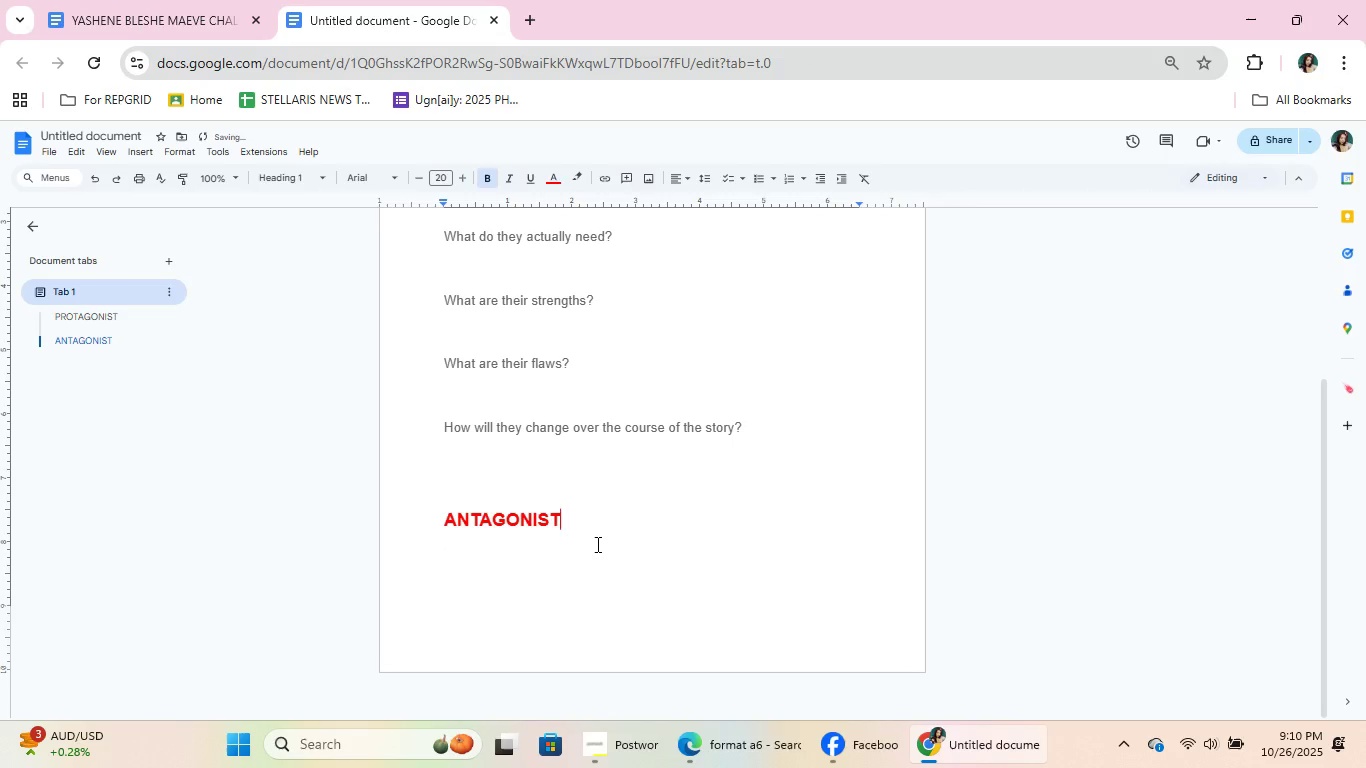 
key(Enter)
 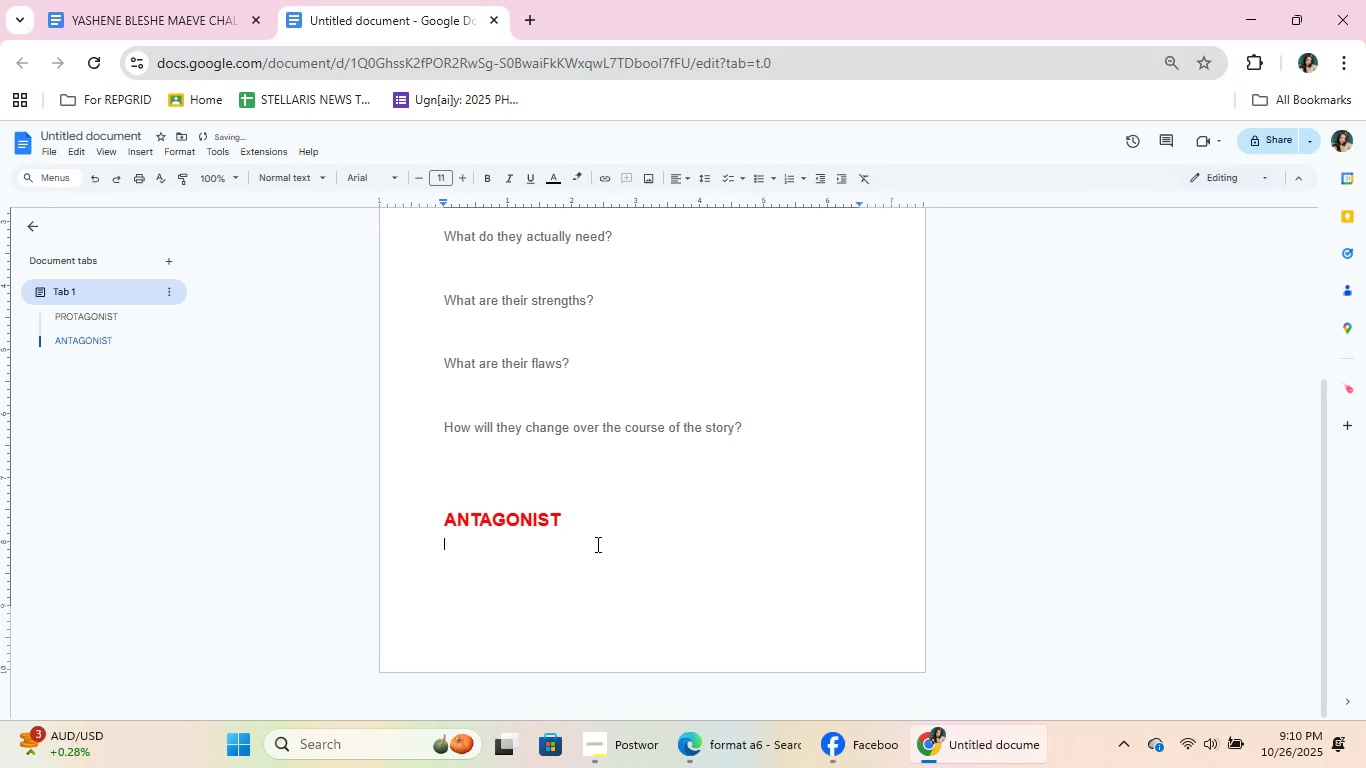 
key(Enter)
 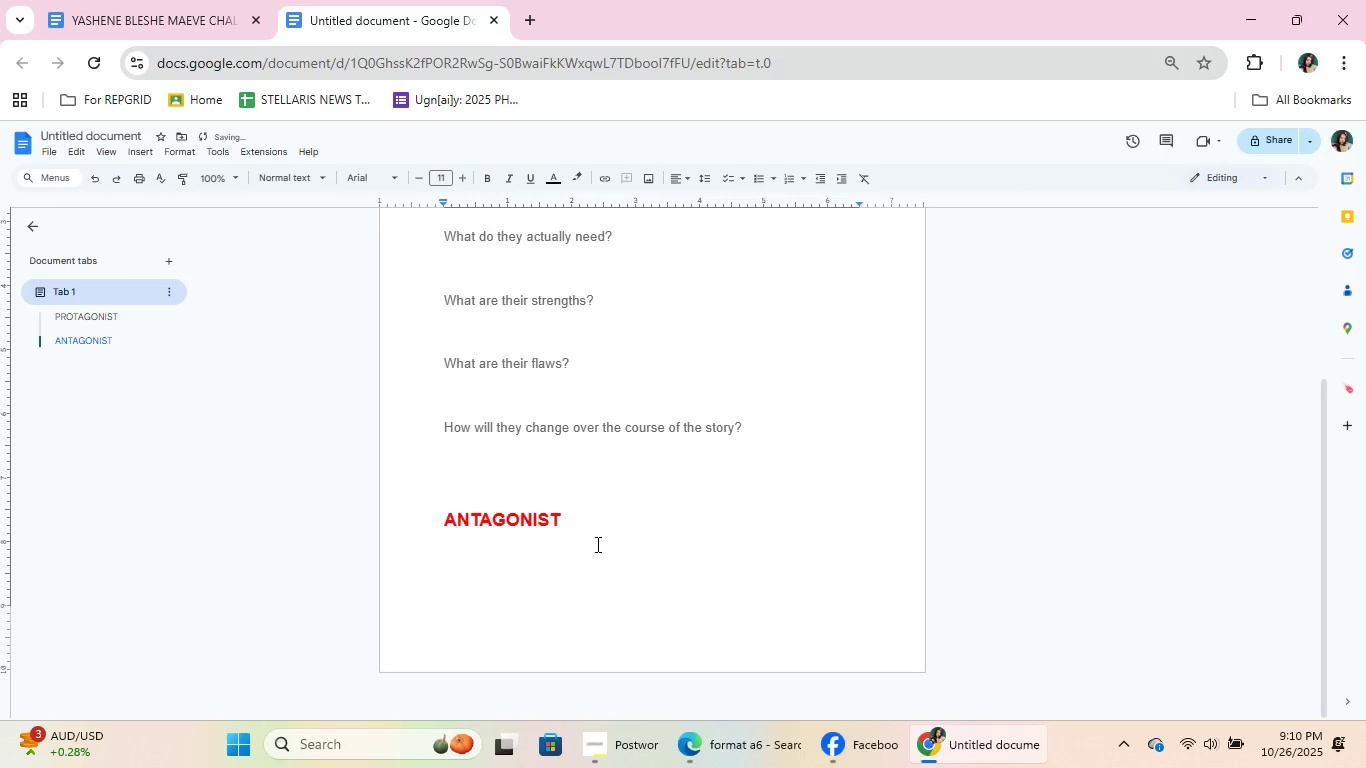 
key(CapsLock)
 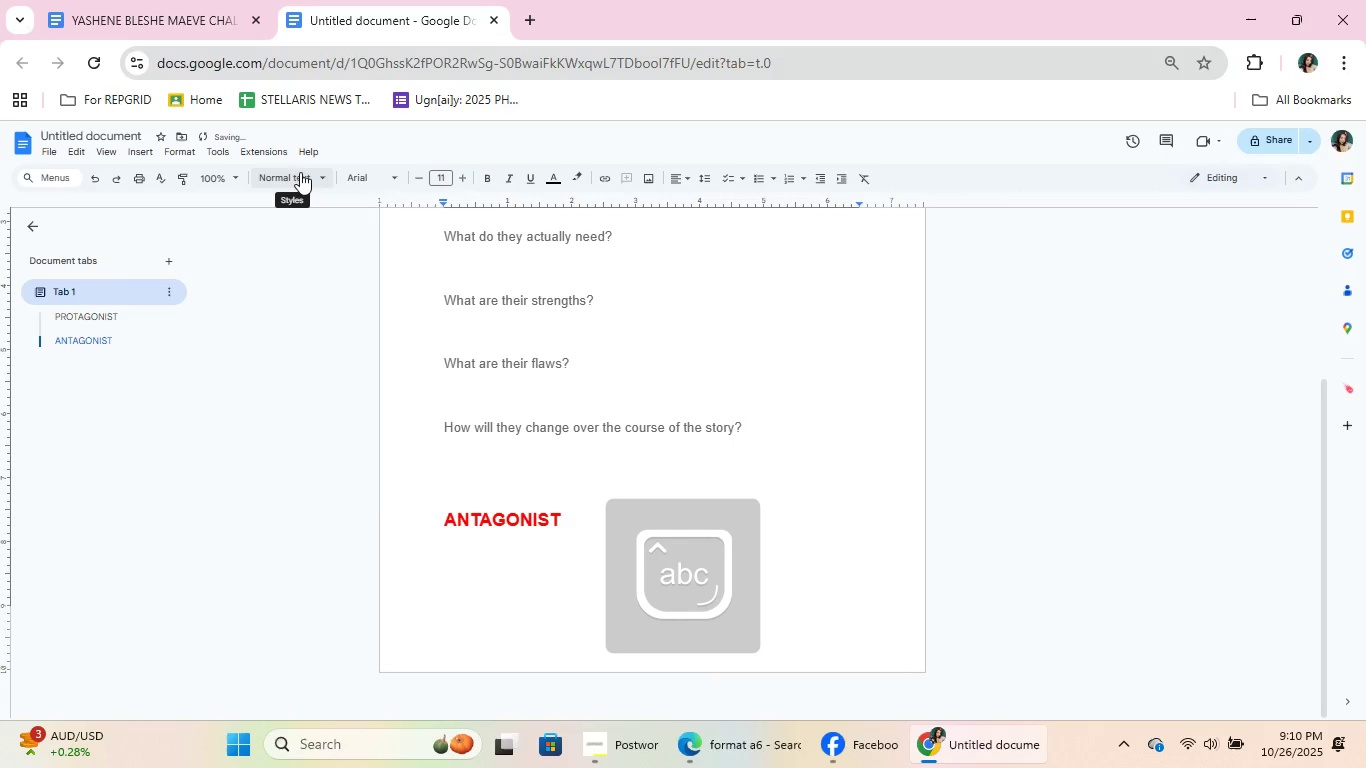 
left_click([300, 172])
 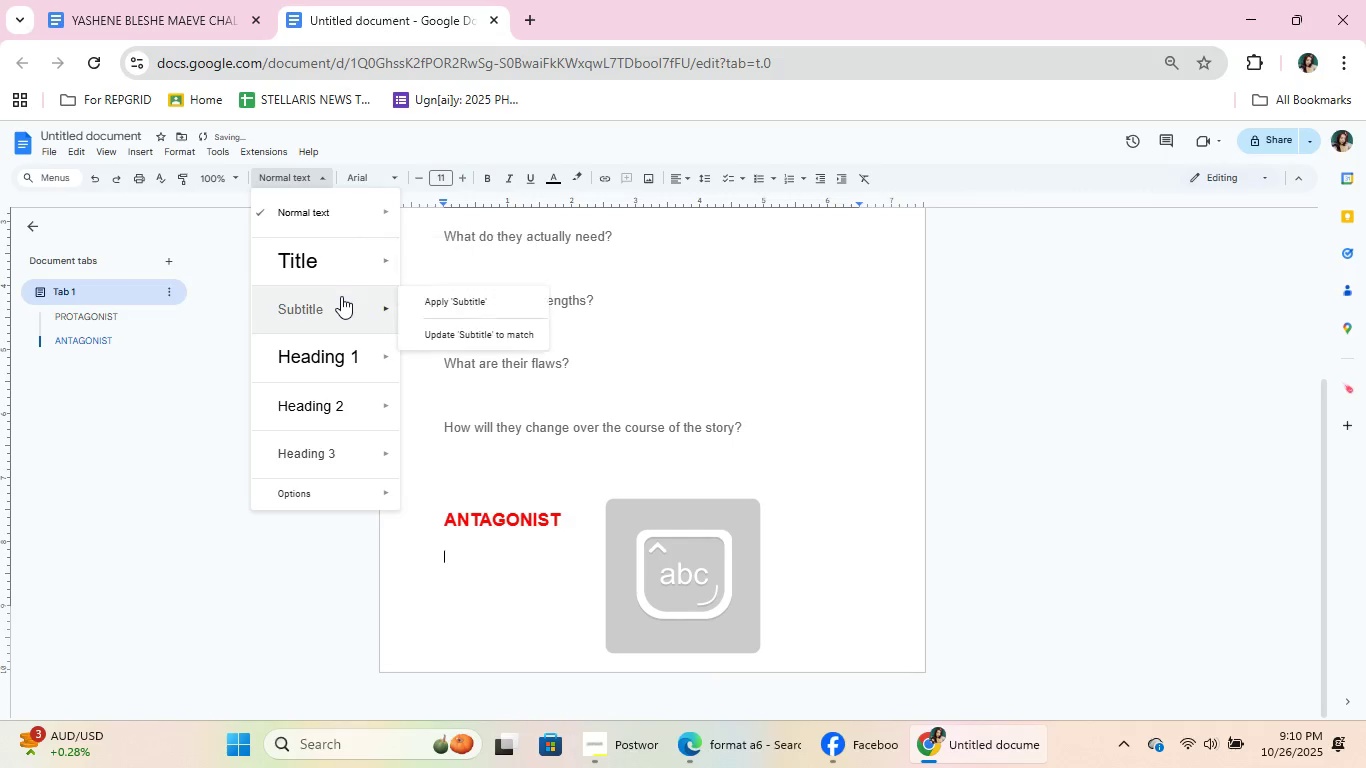 
left_click([341, 296])
 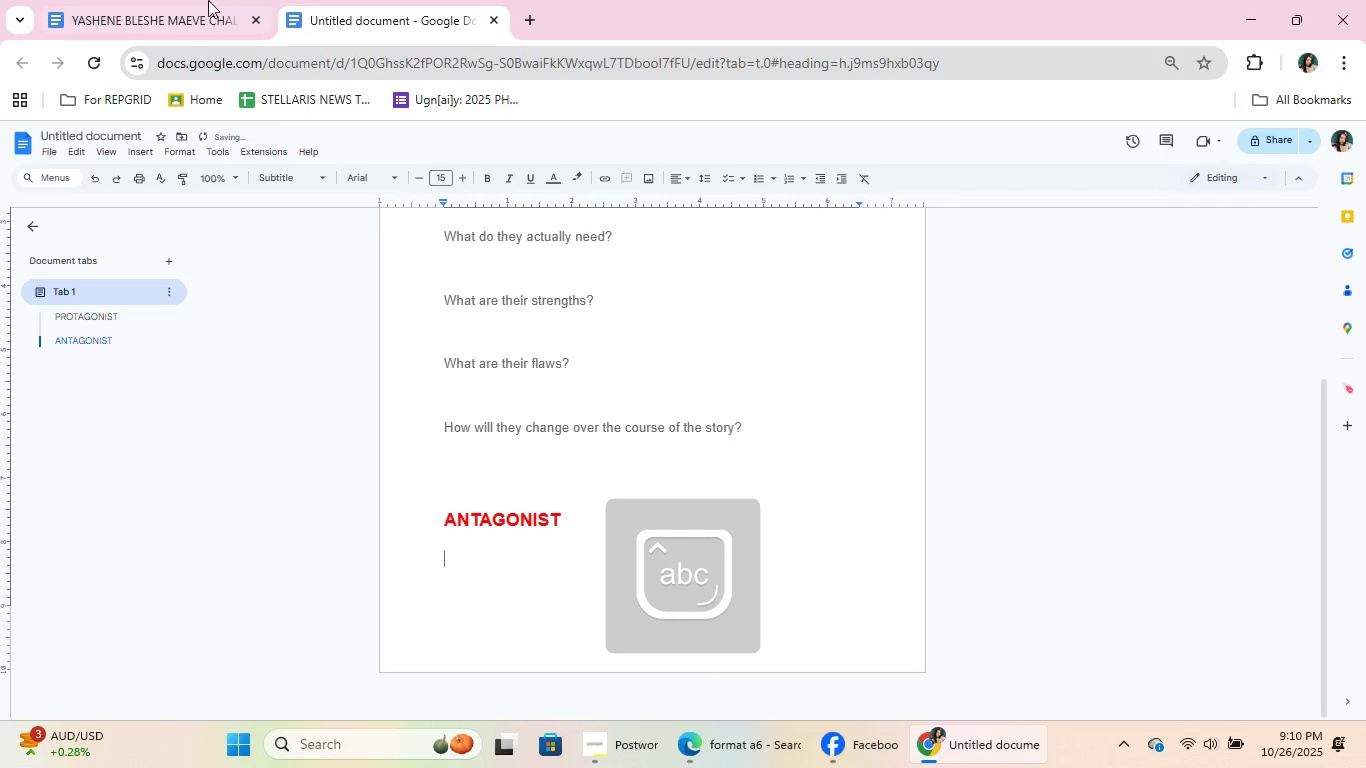 
left_click([208, 0])
 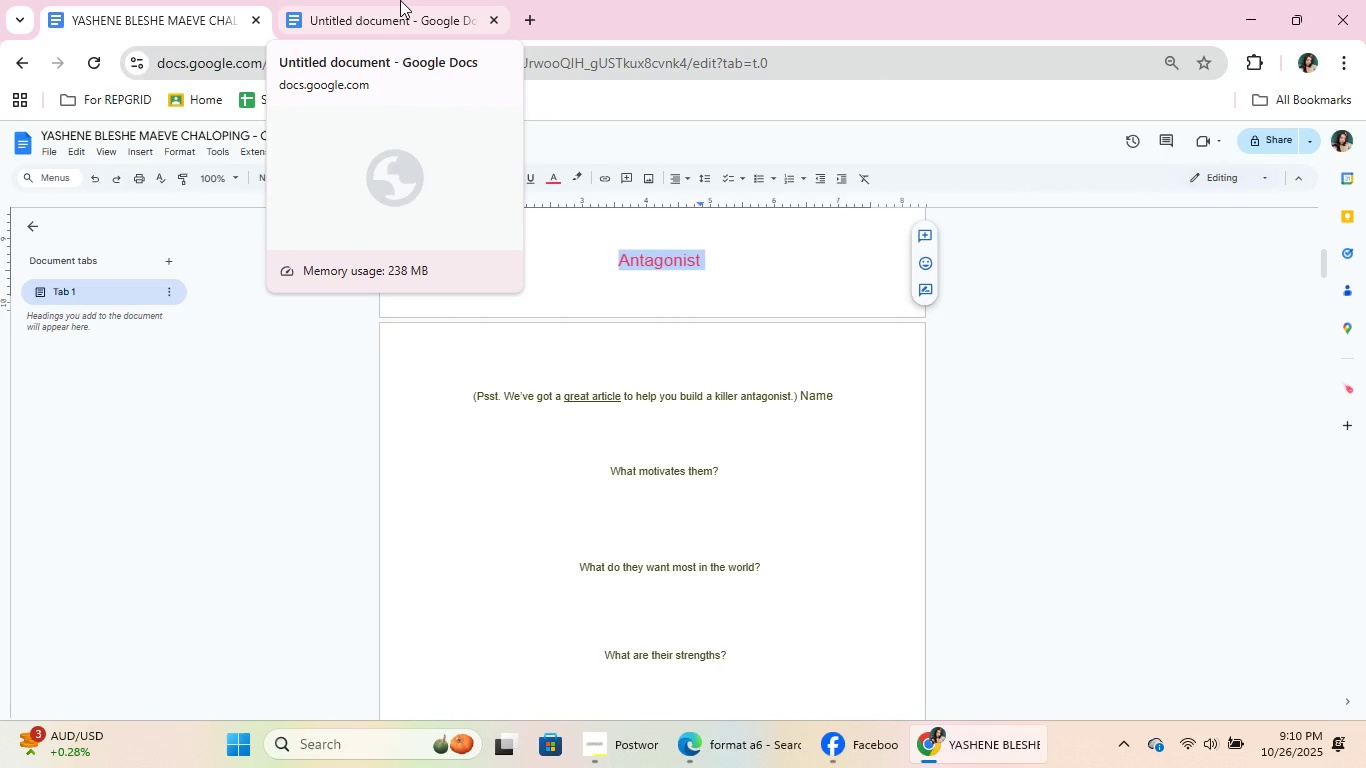 
left_click([400, 0])
 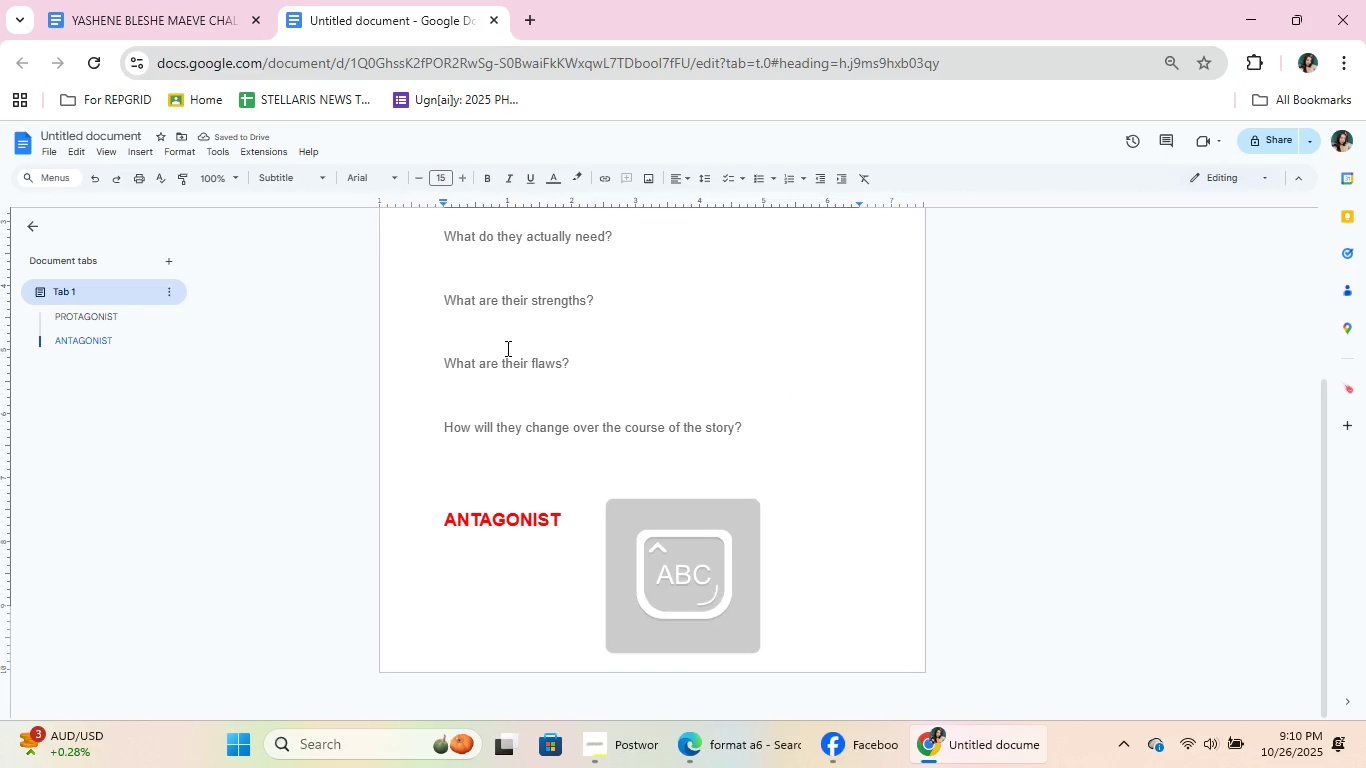 
type(What motivat)
key(Backspace)
 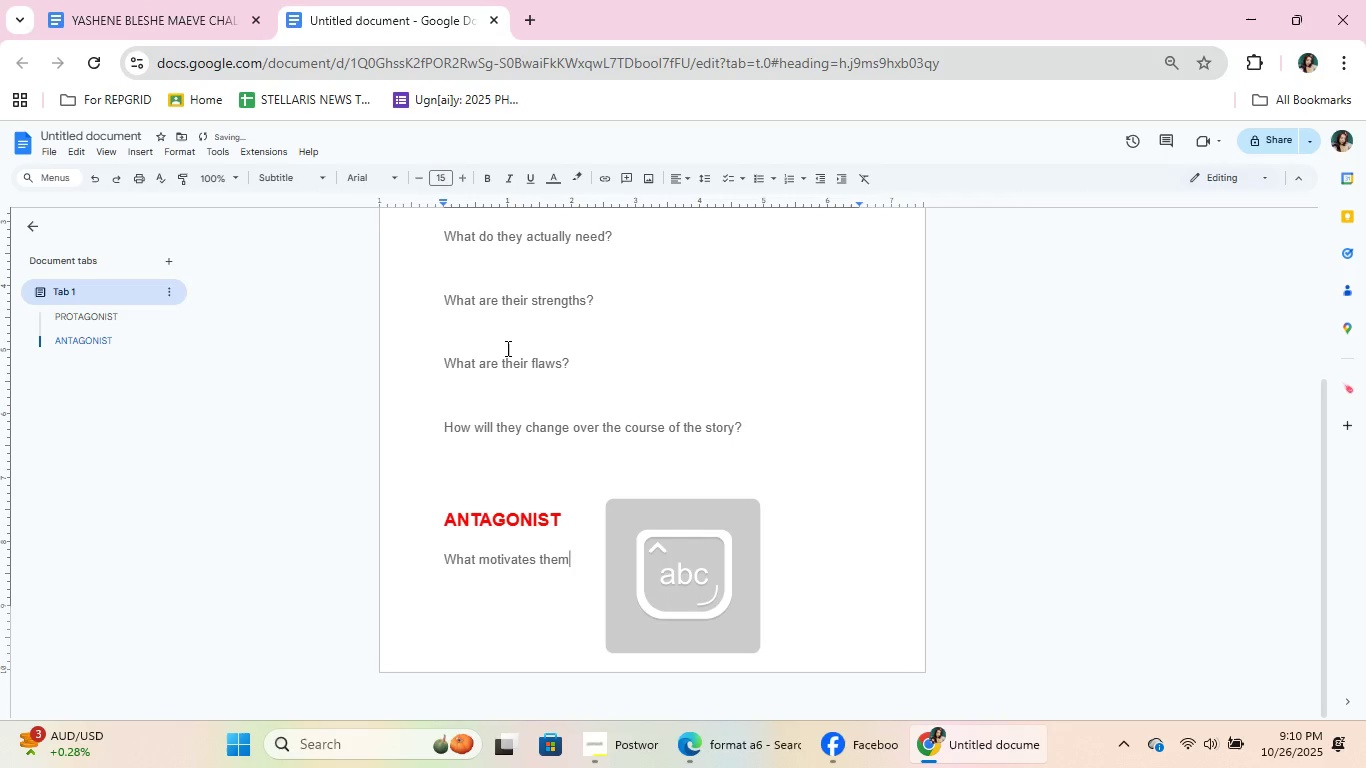 
key(ArrowRight)
 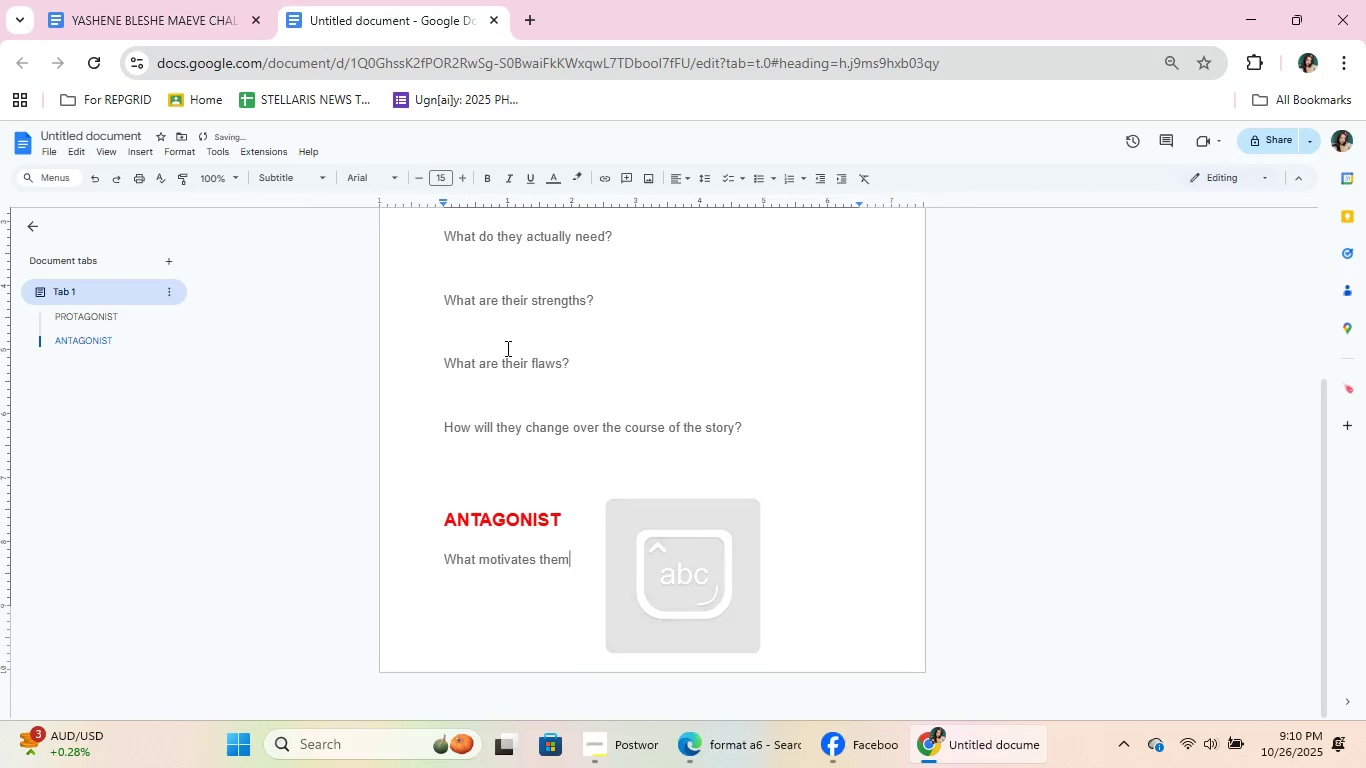 
key(Shift+Slash)
 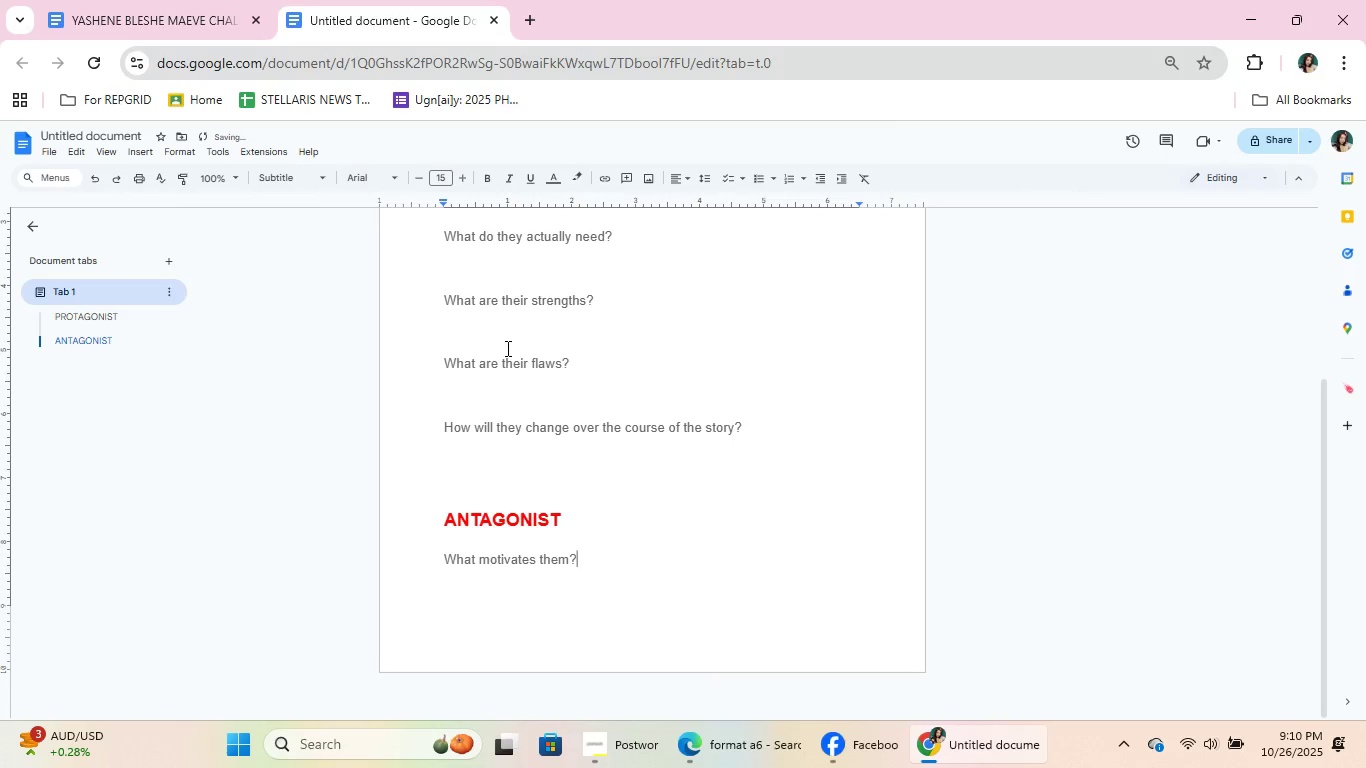 
key(Enter)
 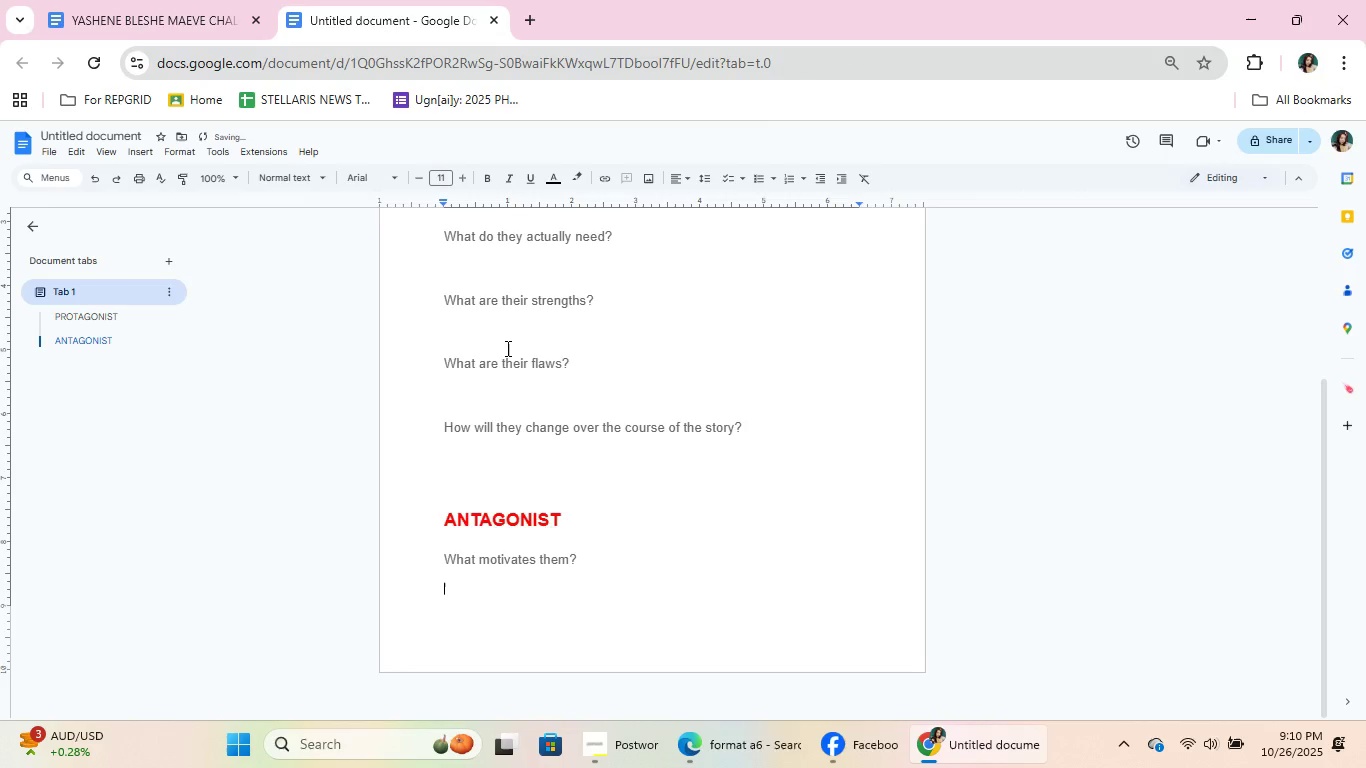 
key(Enter)
 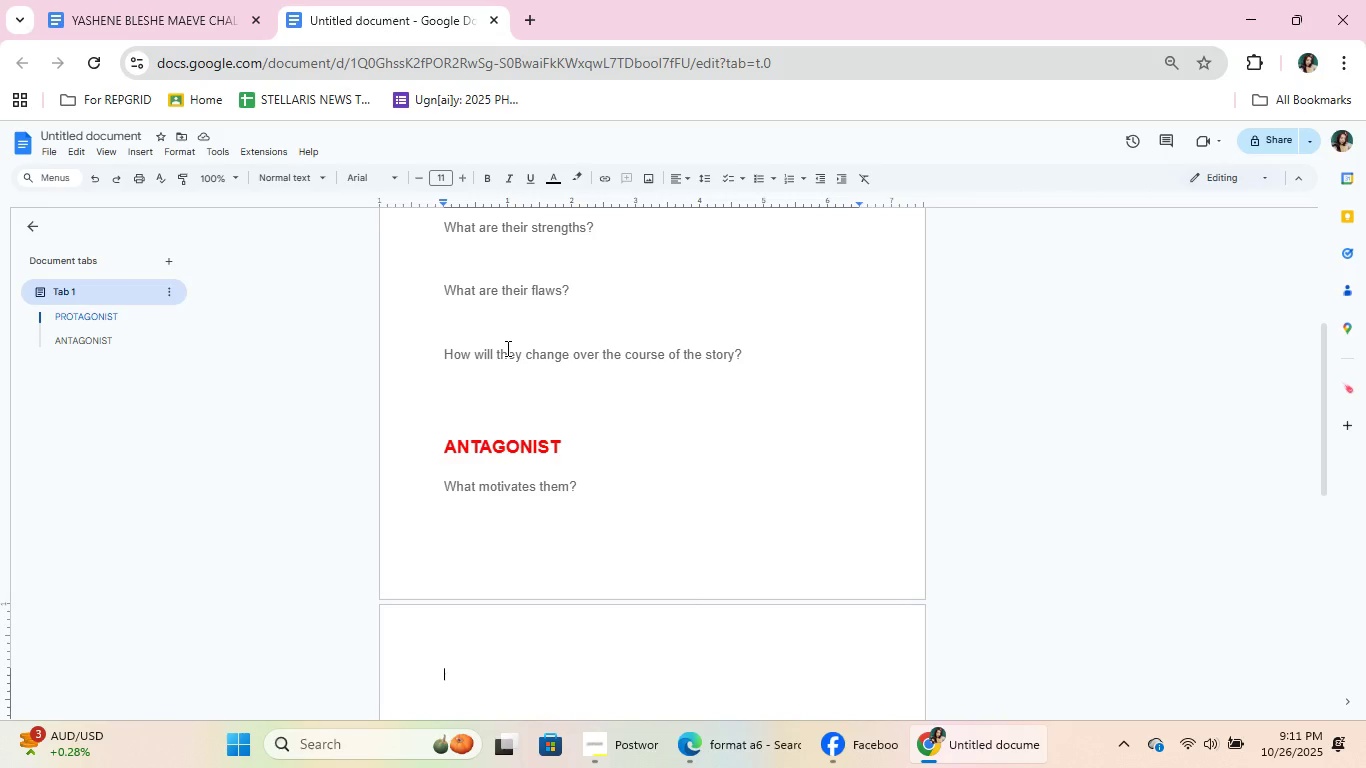 
wait(58.07)
 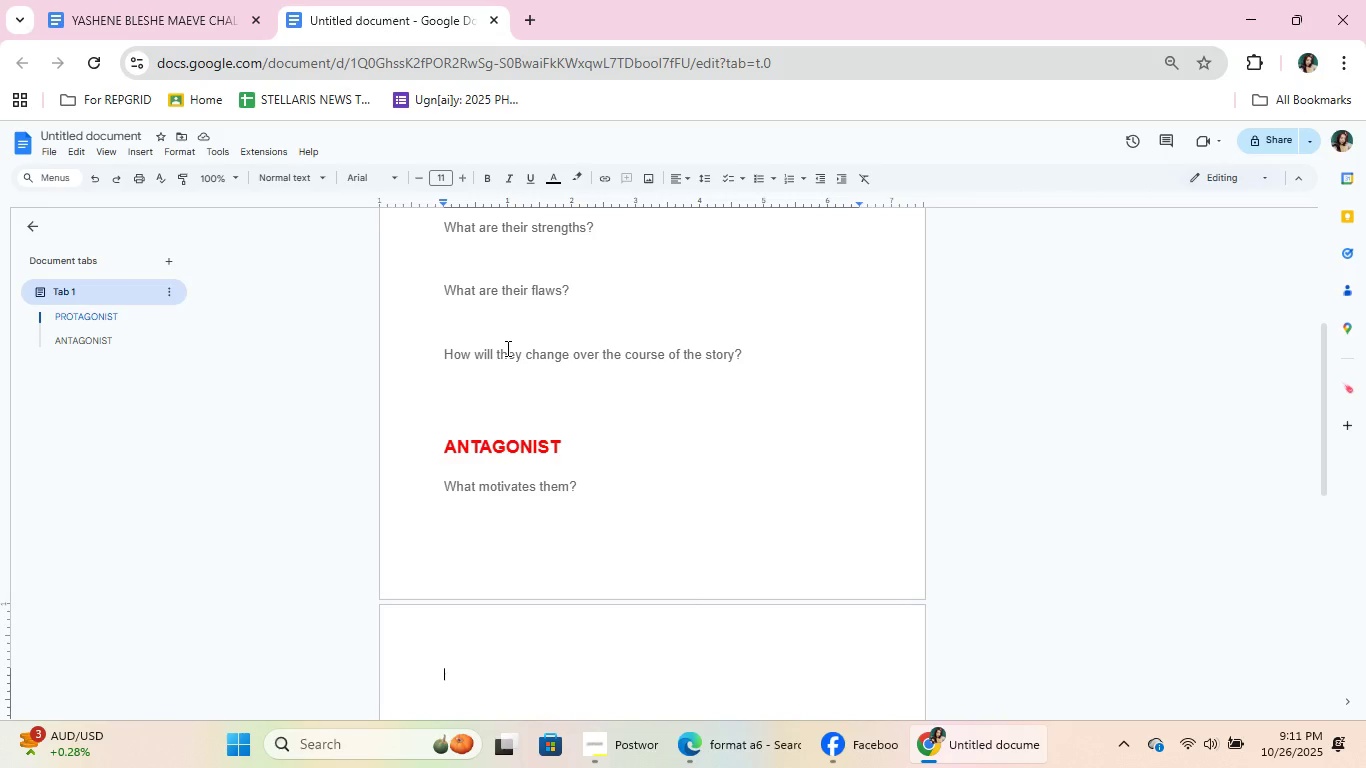 
left_click([157, 0])
 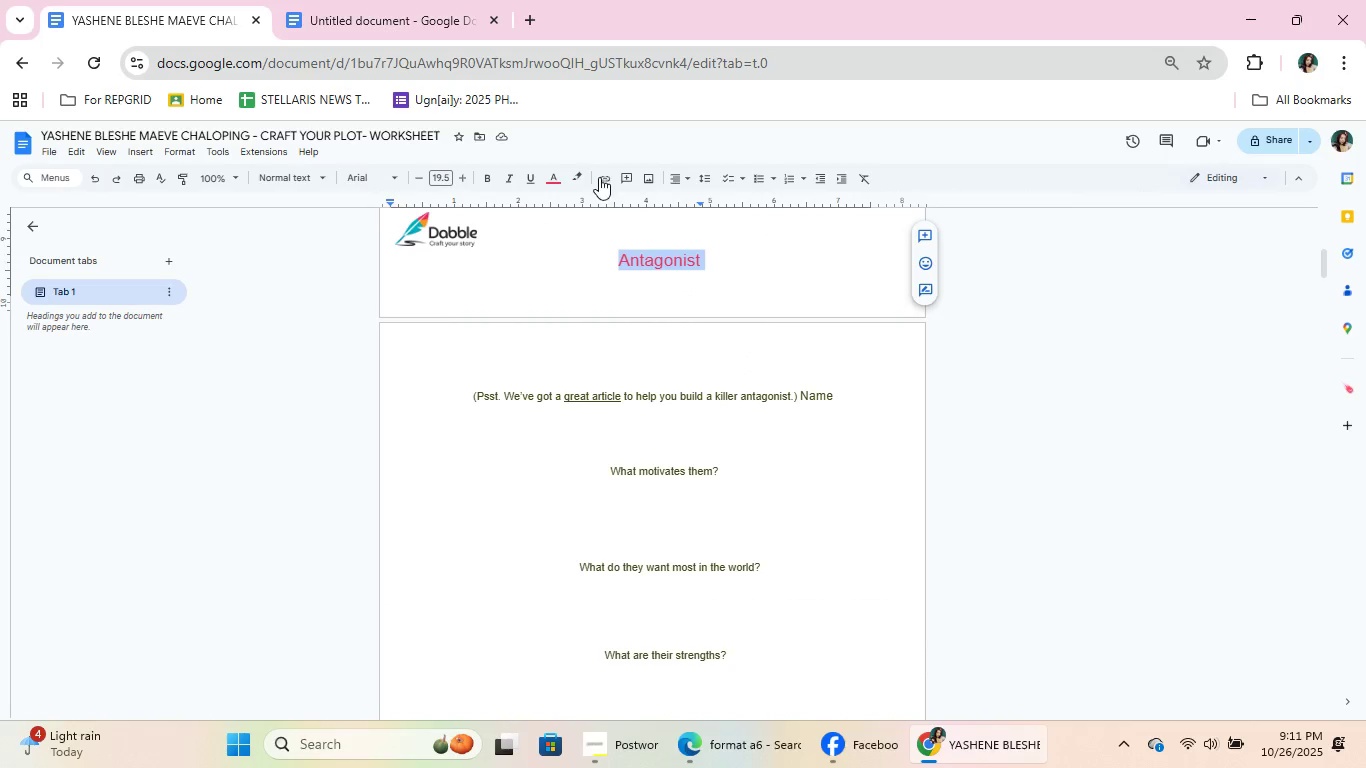 
left_click([371, 0])
 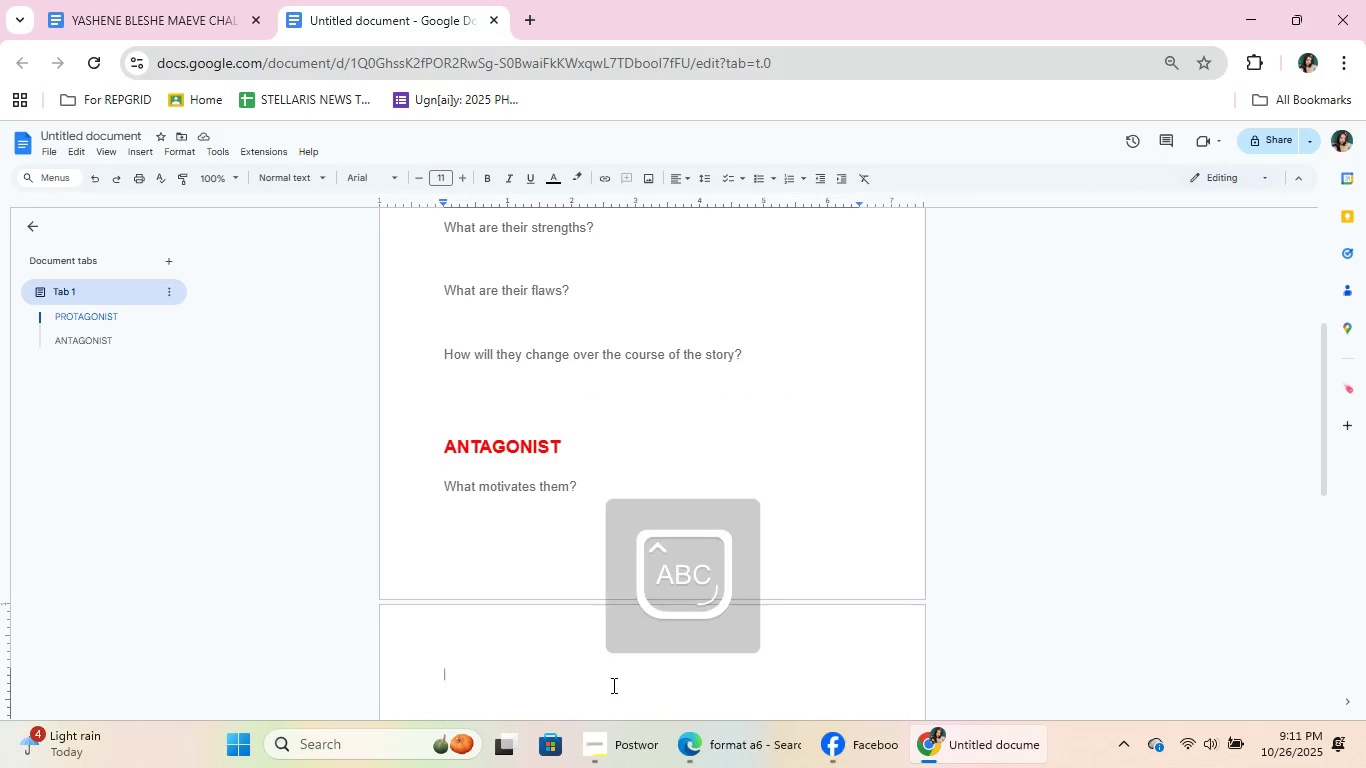 
type(What )
key(Backspace)
key(Backspace)
key(Backspace)
key(Backspace)
key(Backspace)
 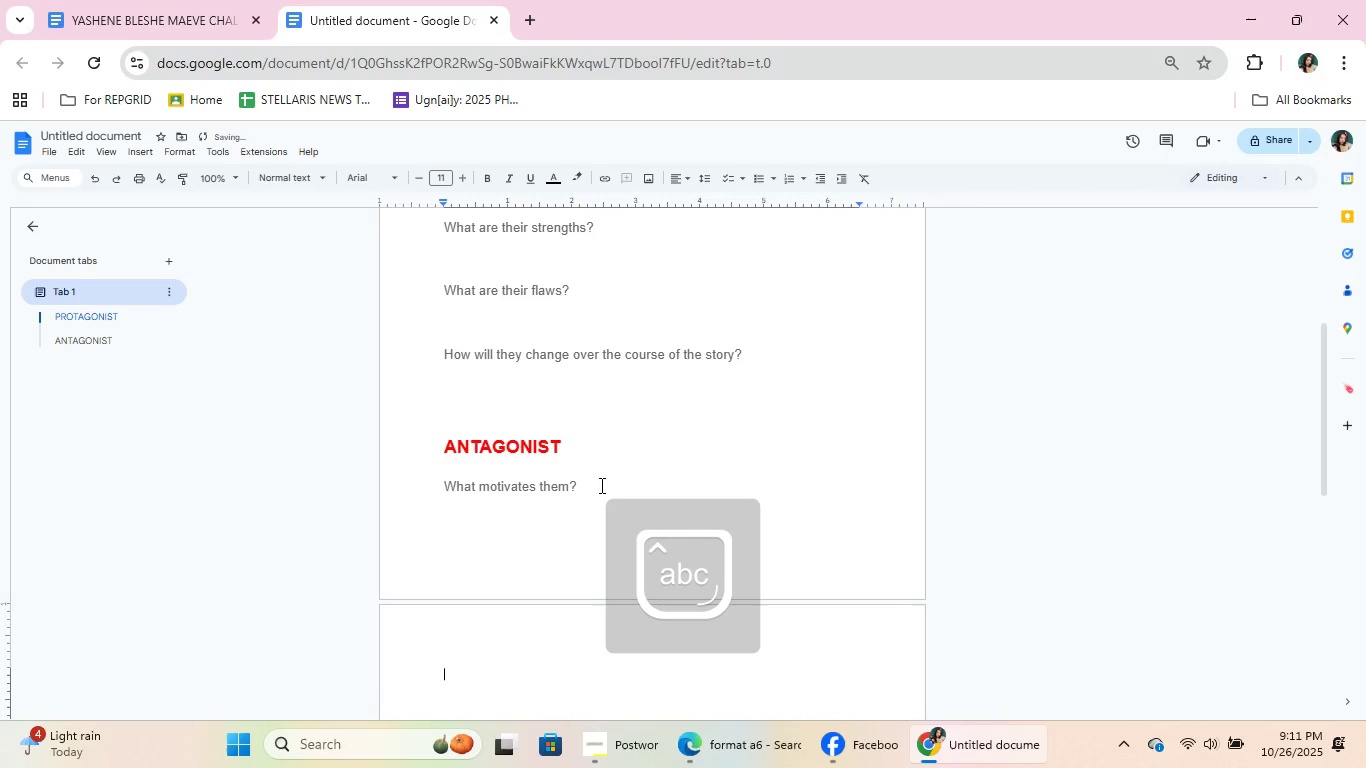 
left_click([600, 485])
 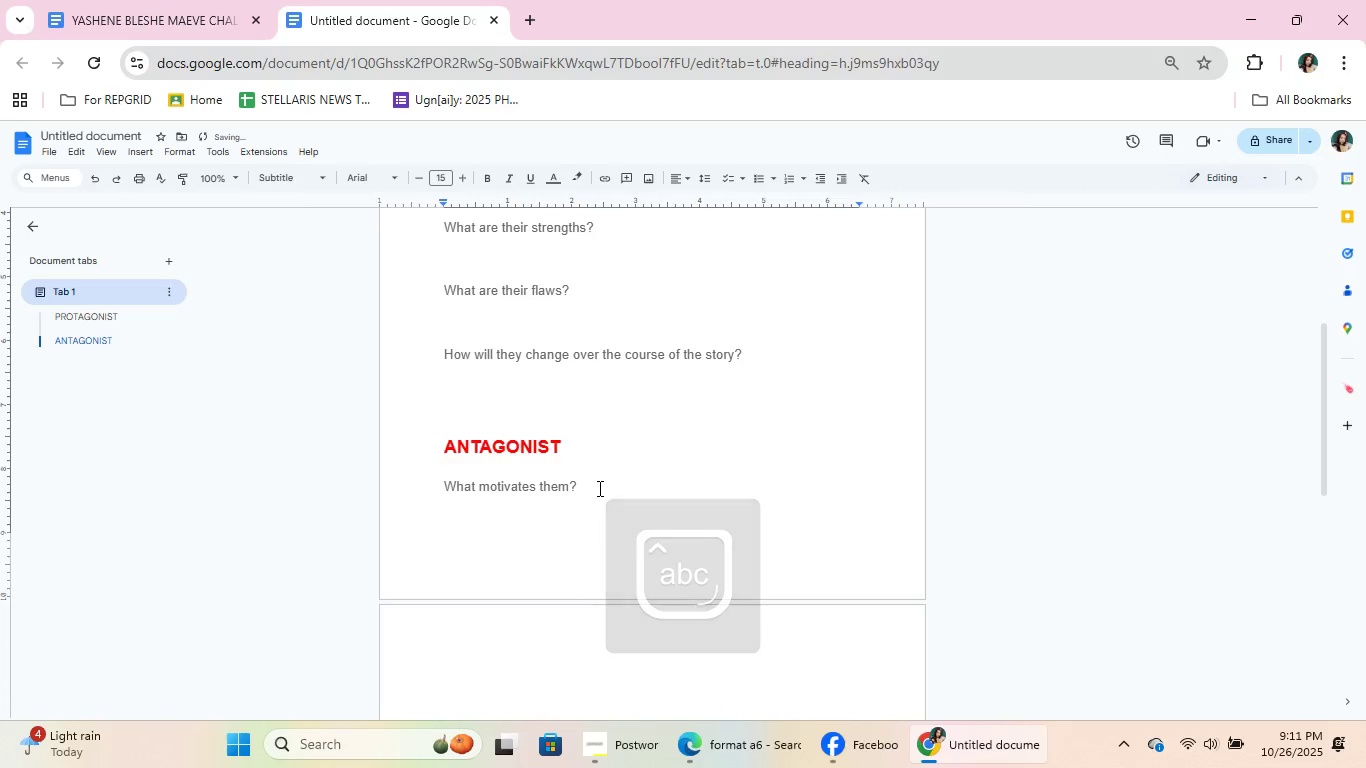 
key(NumpadEnter)
type(What =)
key(Backspace)
key(Backspace)
key(Backspace)
key(Backspace)
key(Backspace)
key(Backspace)
key(Backspace)
key(Backspace)
type(?)
 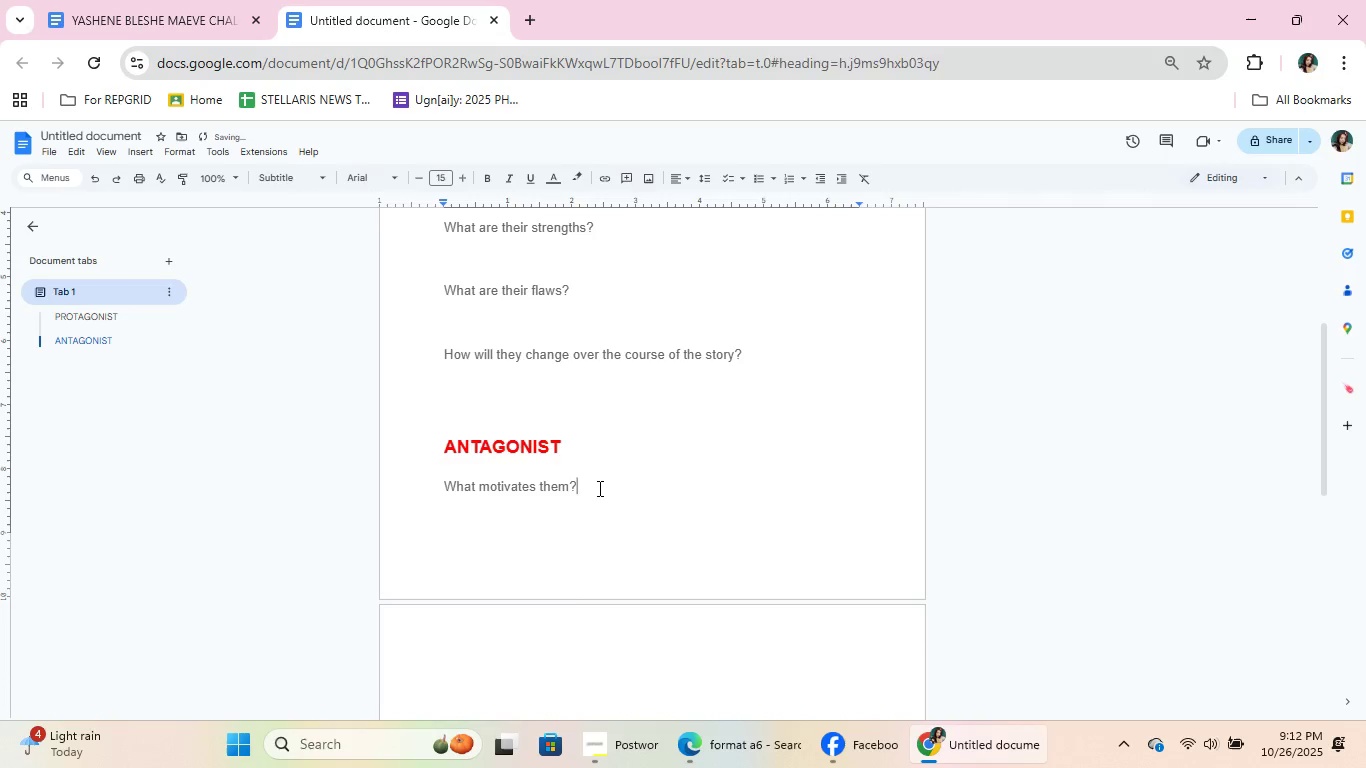 
key(Enter)
 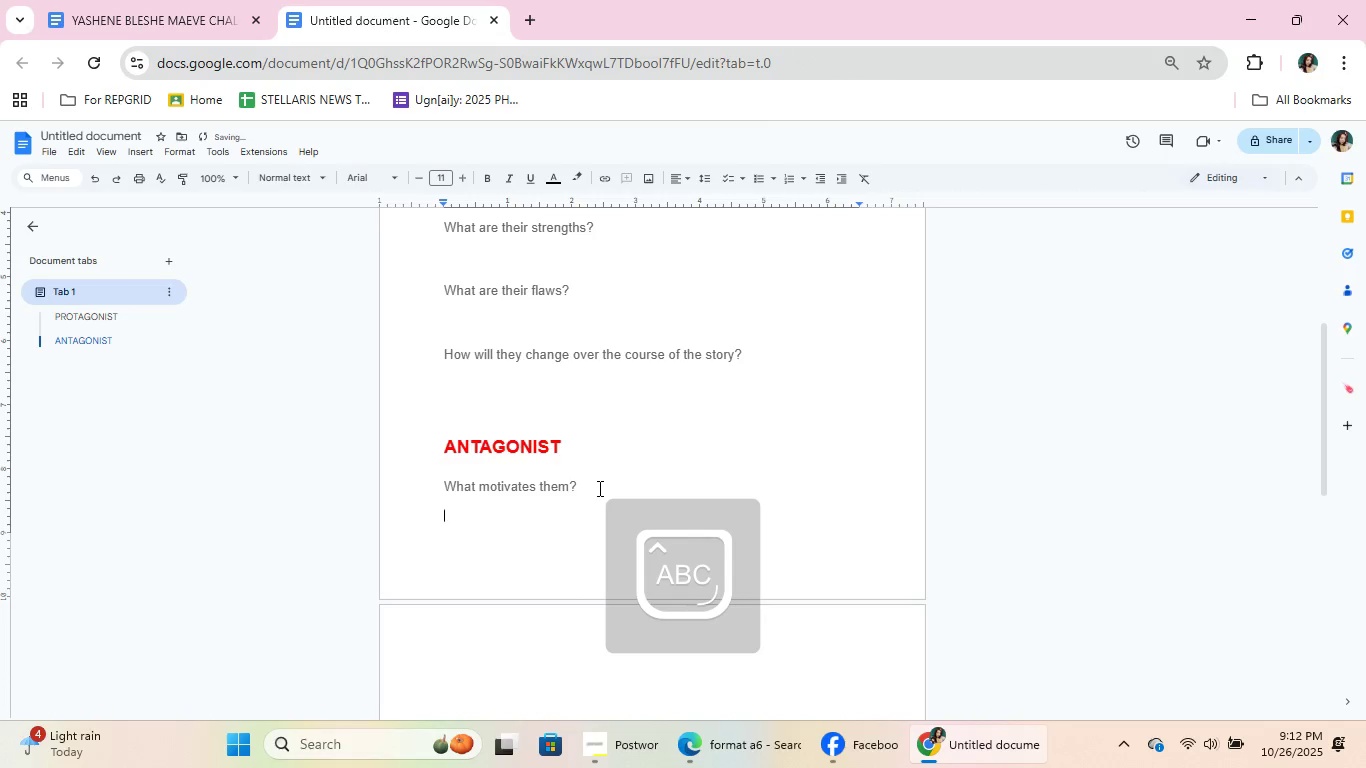 
type(What==)
key(Backspace)
key(Backspace)
key(Backspace)
key(Backspace)
key(Backspace)
key(Backspace)
 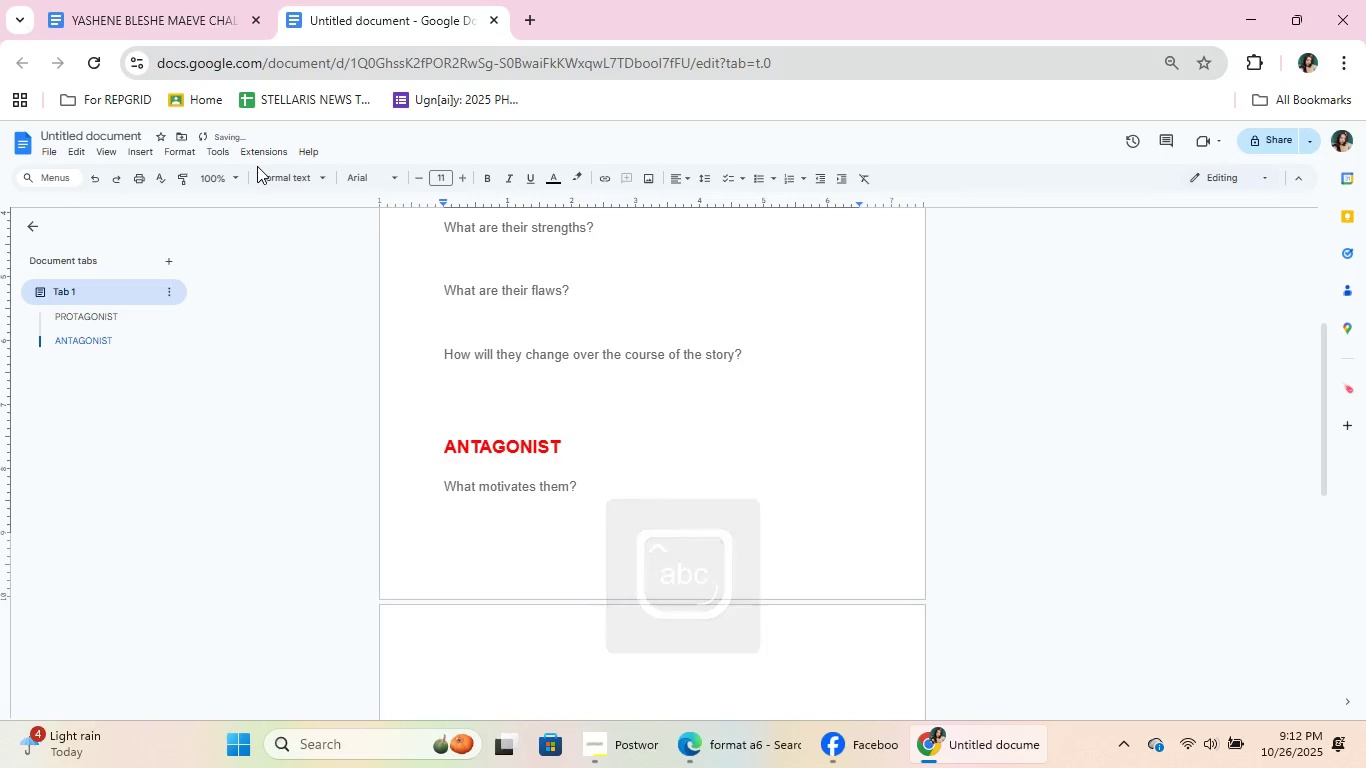 
left_click([273, 173])
 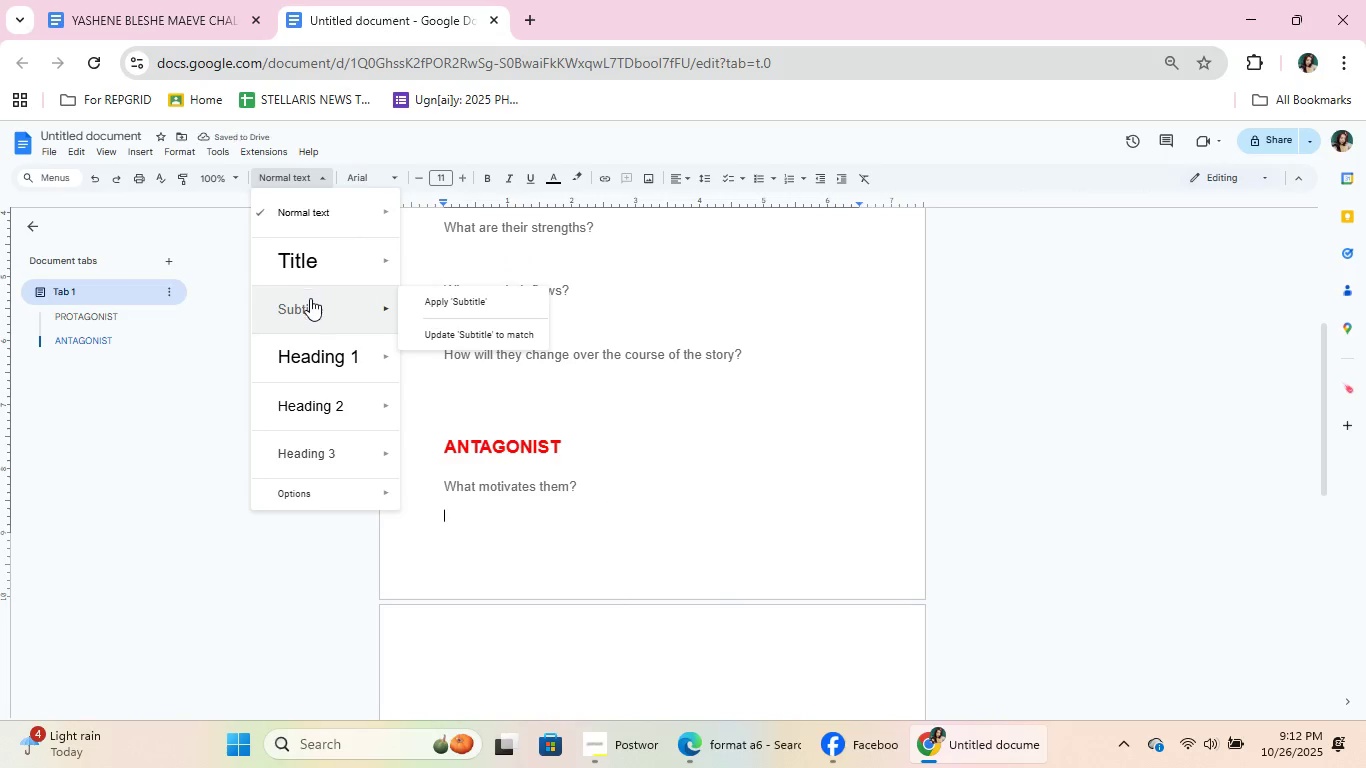 
left_click([310, 298])
 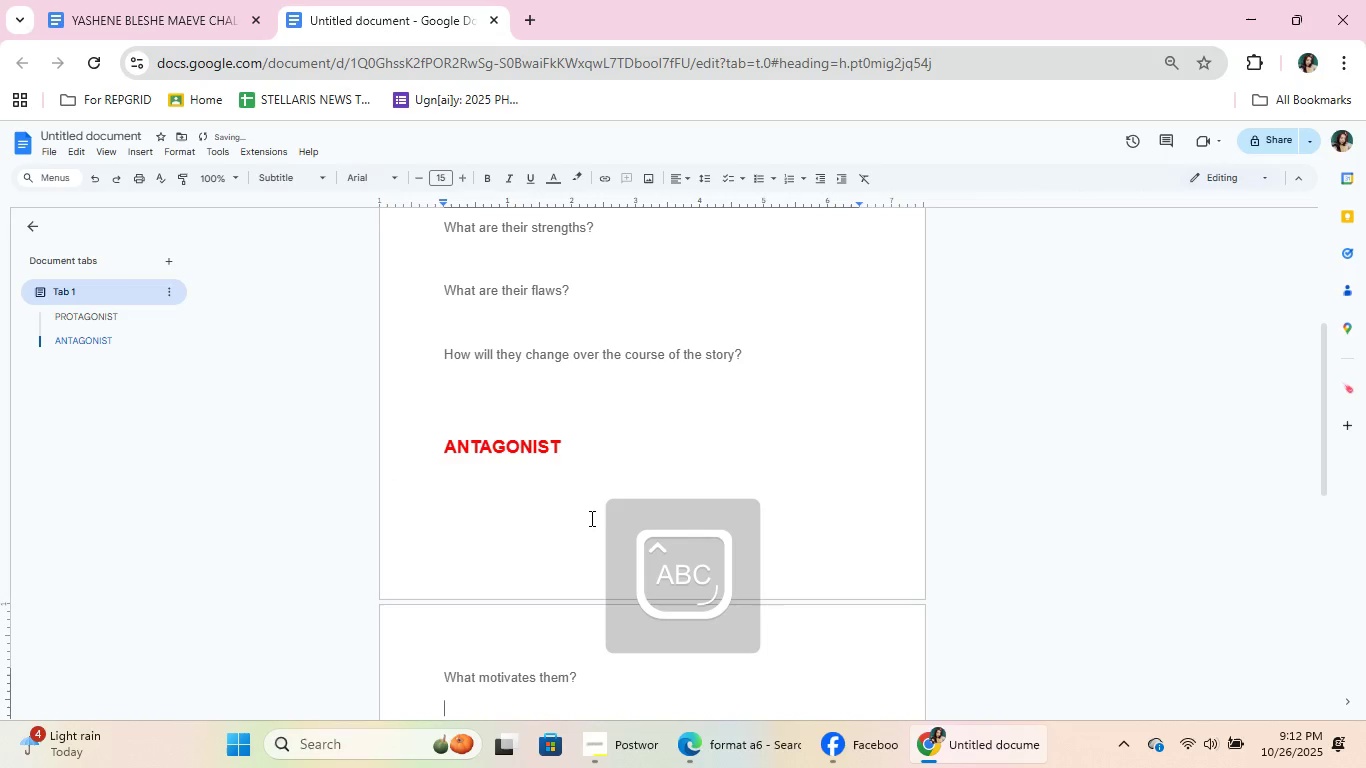 
type(What do y)
key(Backspace)
type(they want most in the world?)
 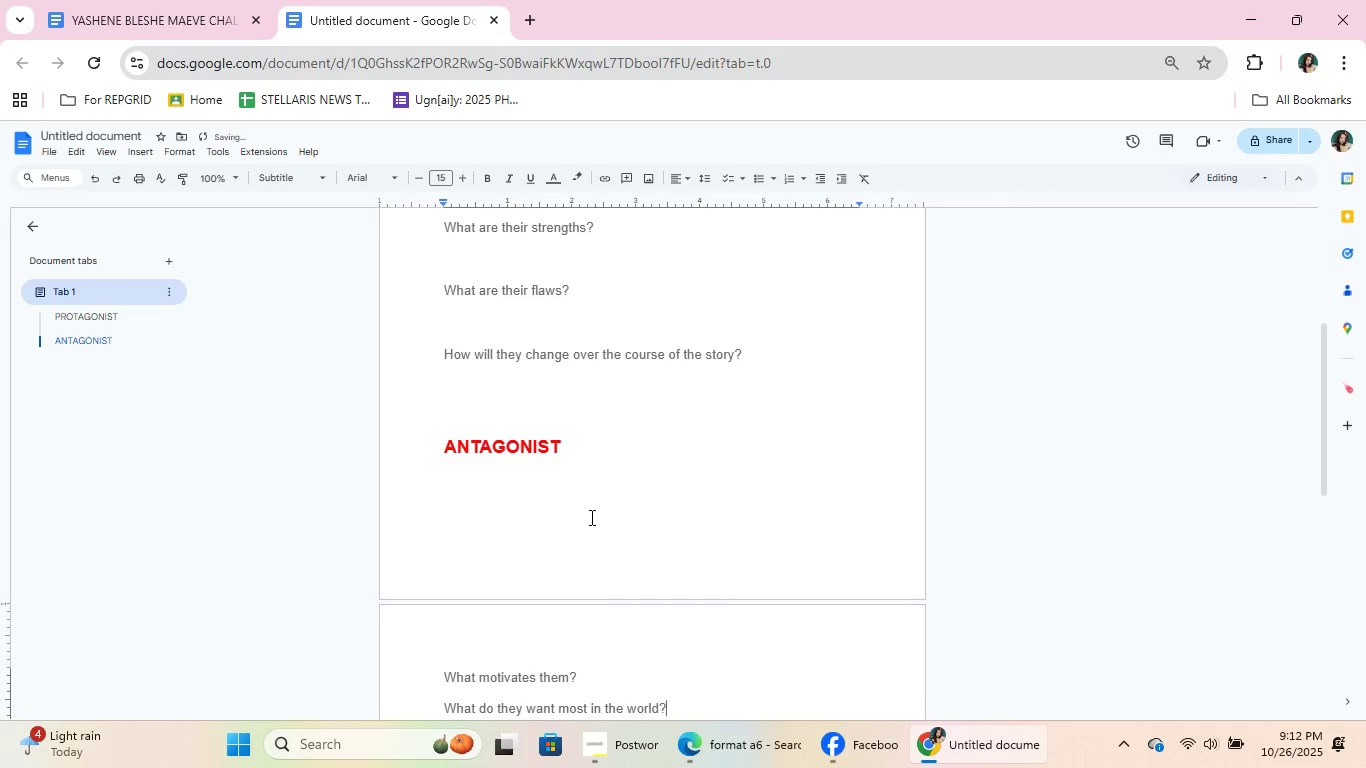 
key(Enter)
 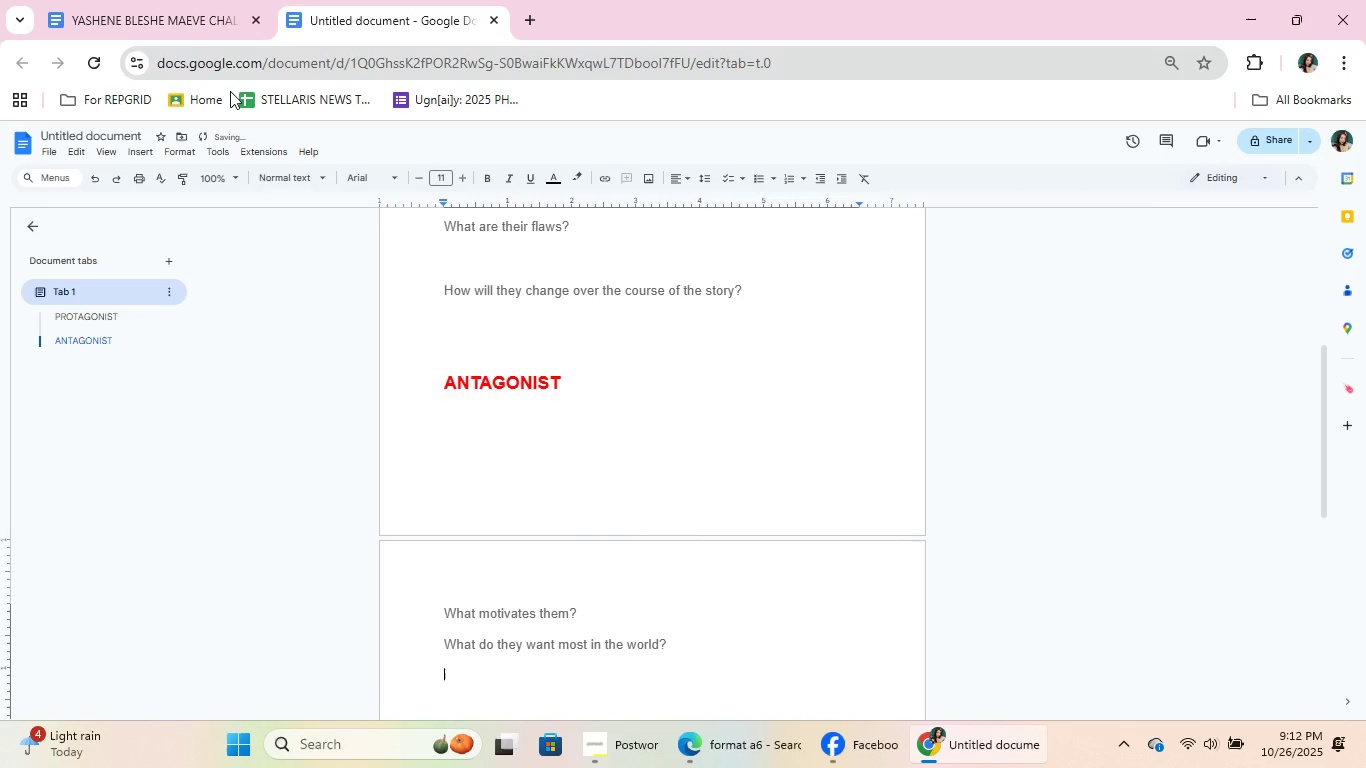 
left_click([184, 0])
 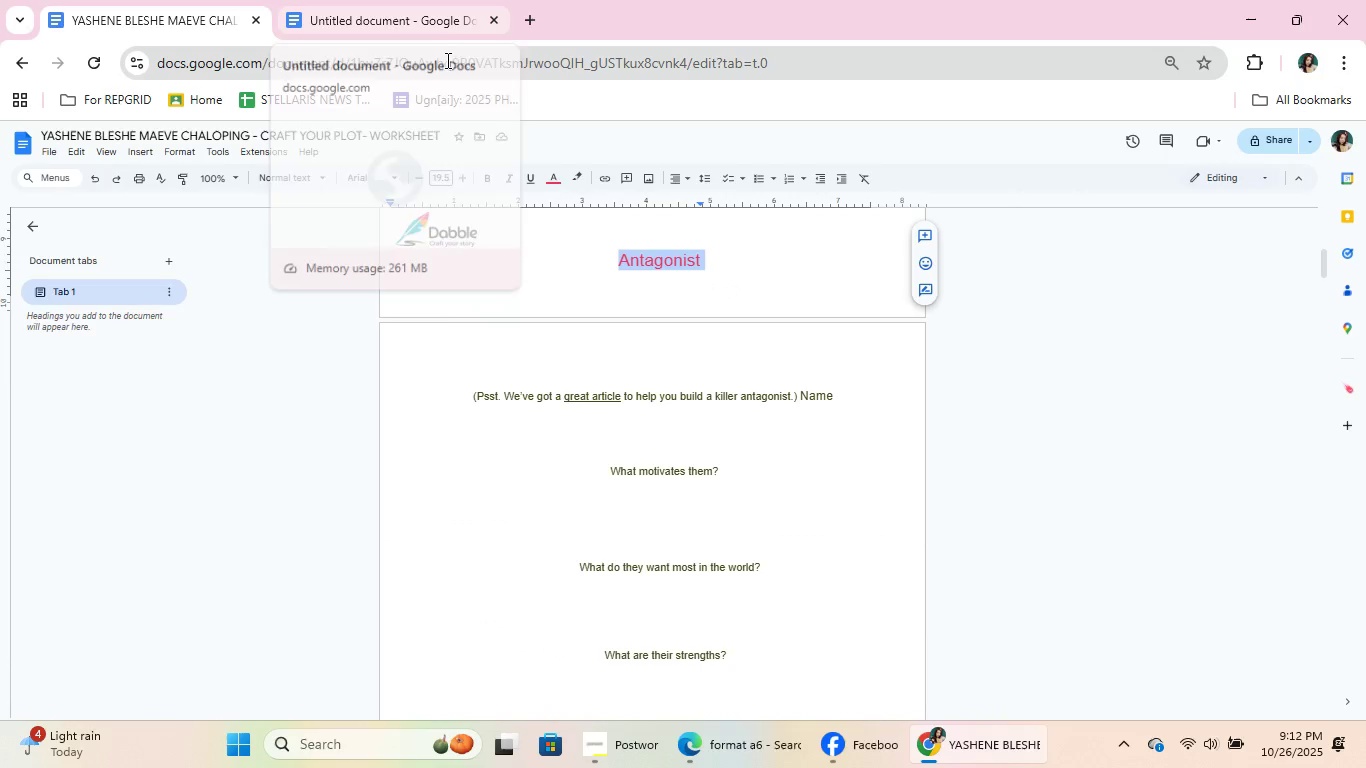 
scroll: coordinate [796, 369], scroll_direction: down, amount: 3.0
 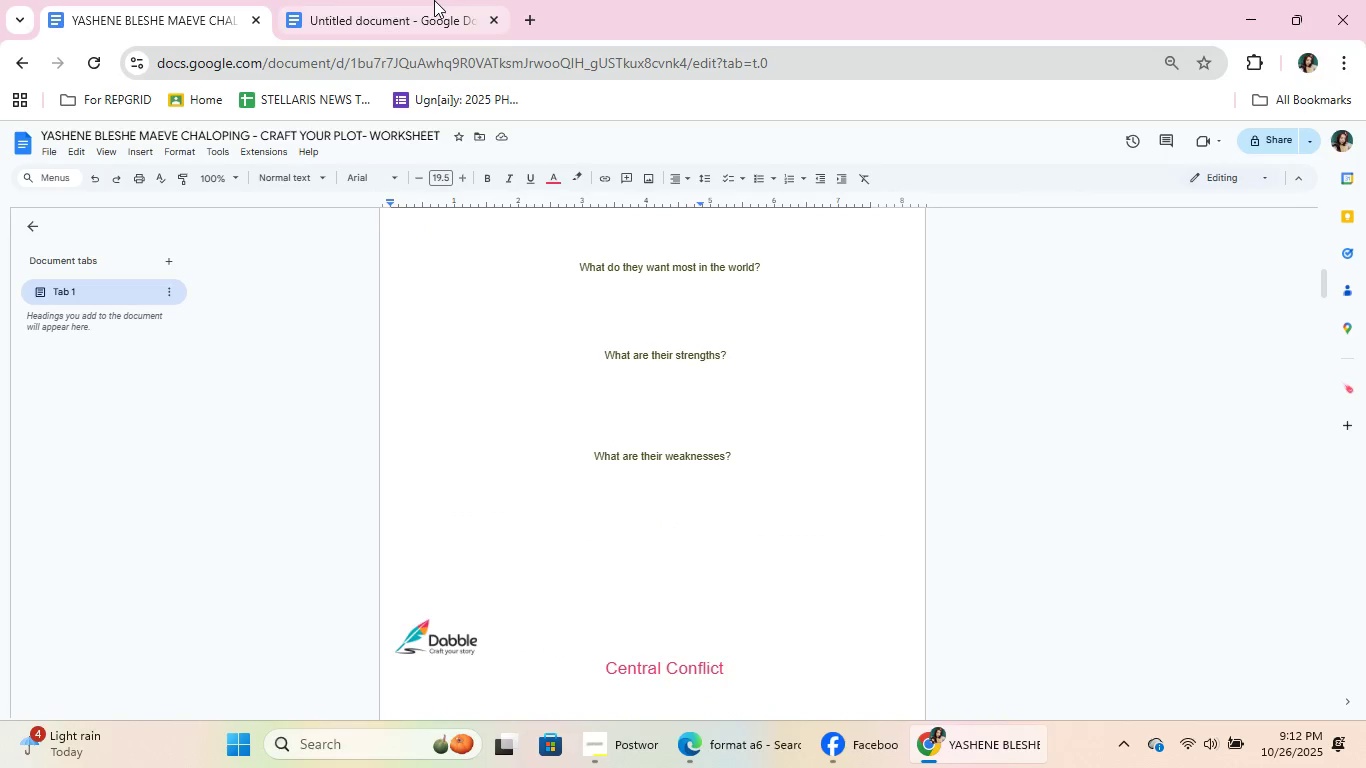 
left_click([434, 0])
 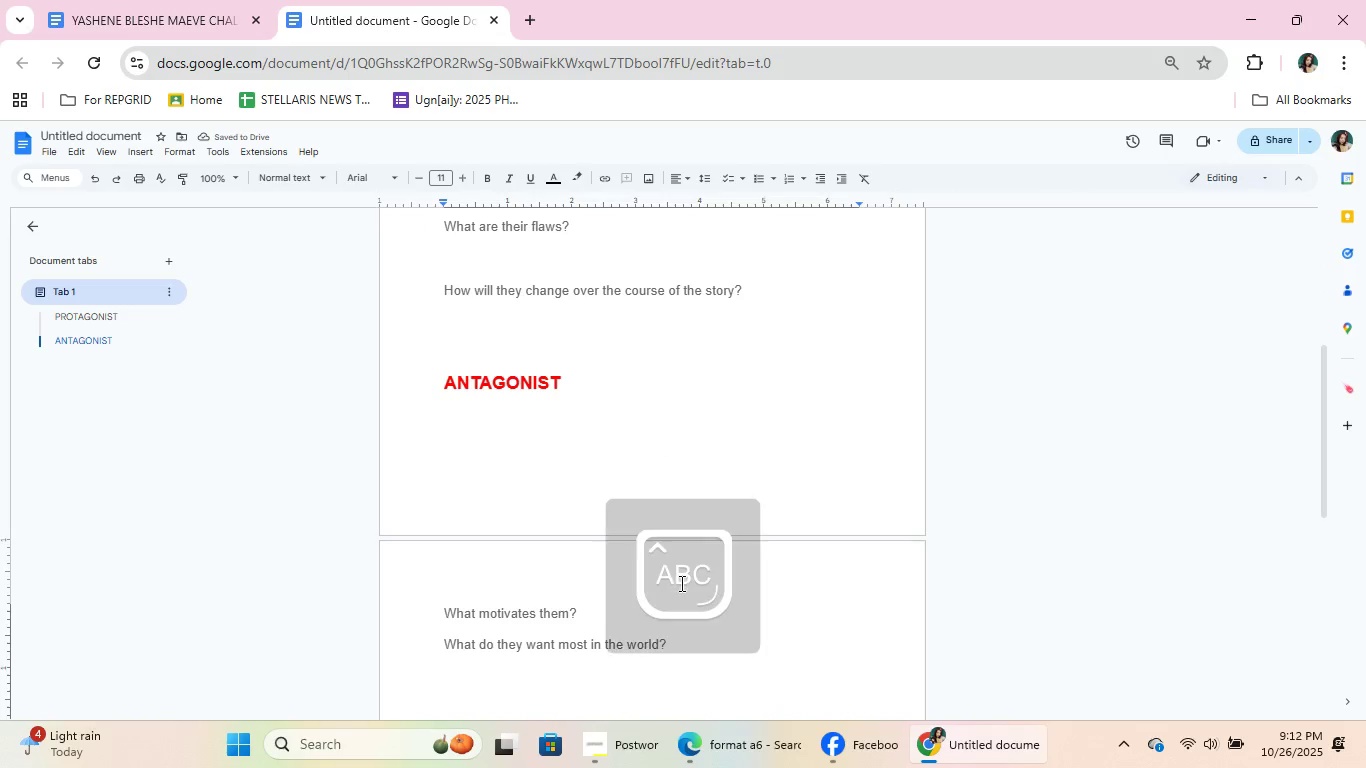 
type(What are their strengths?)
 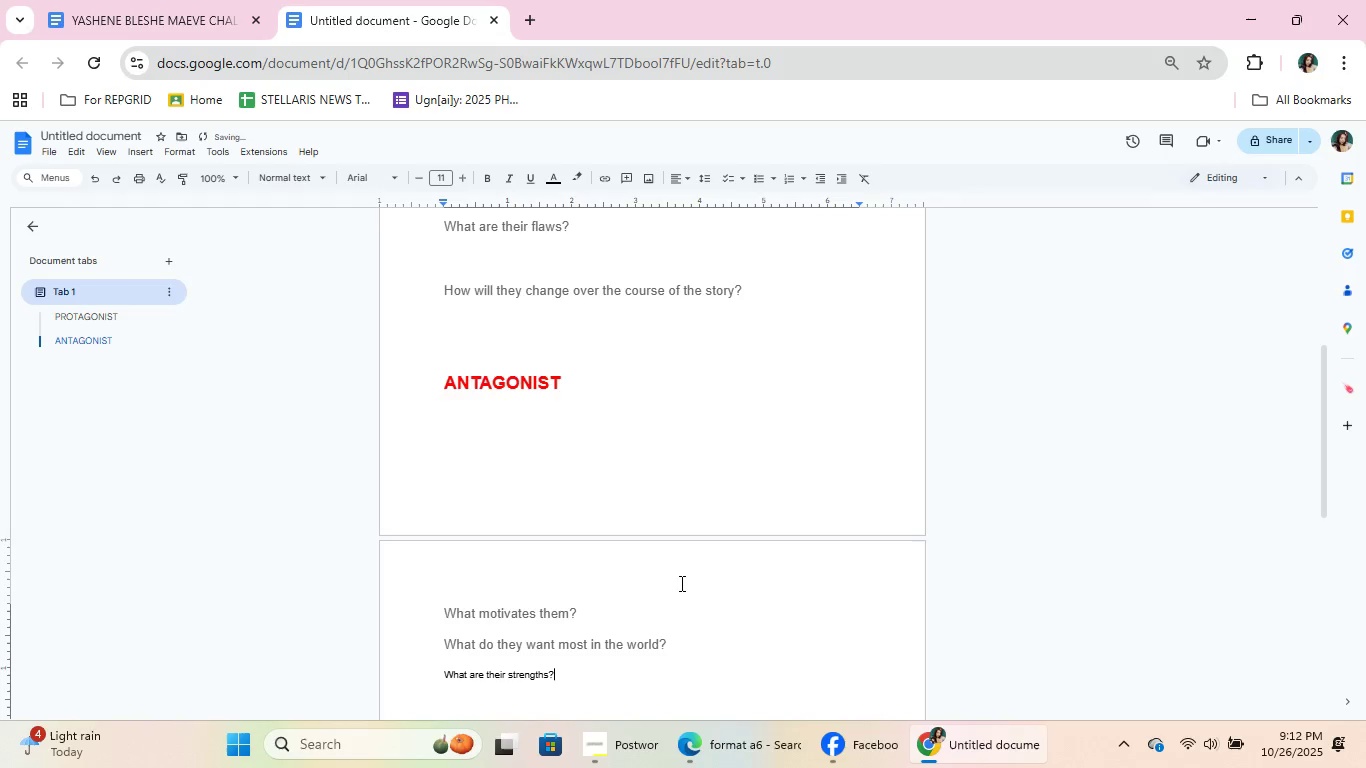 
key(Enter)
 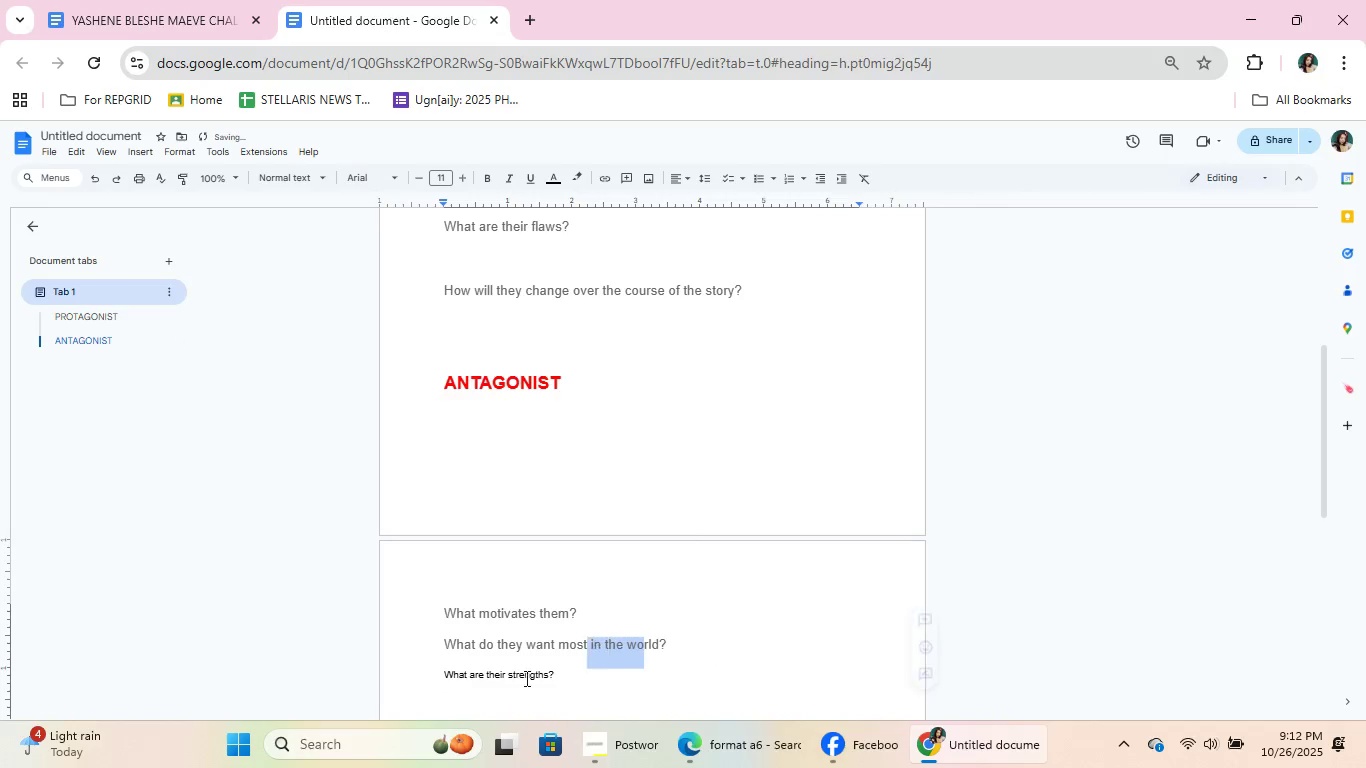 
left_click([635, 678])
 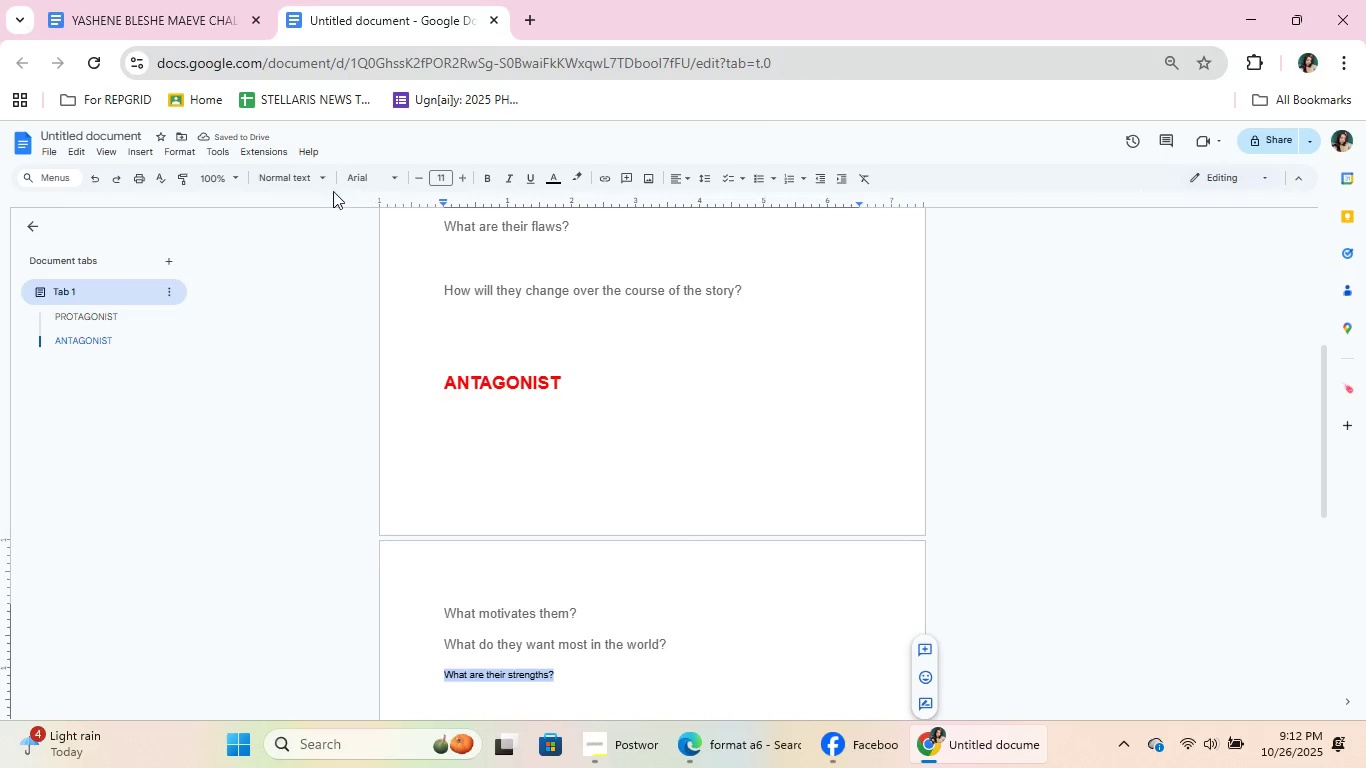 
left_click([270, 176])
 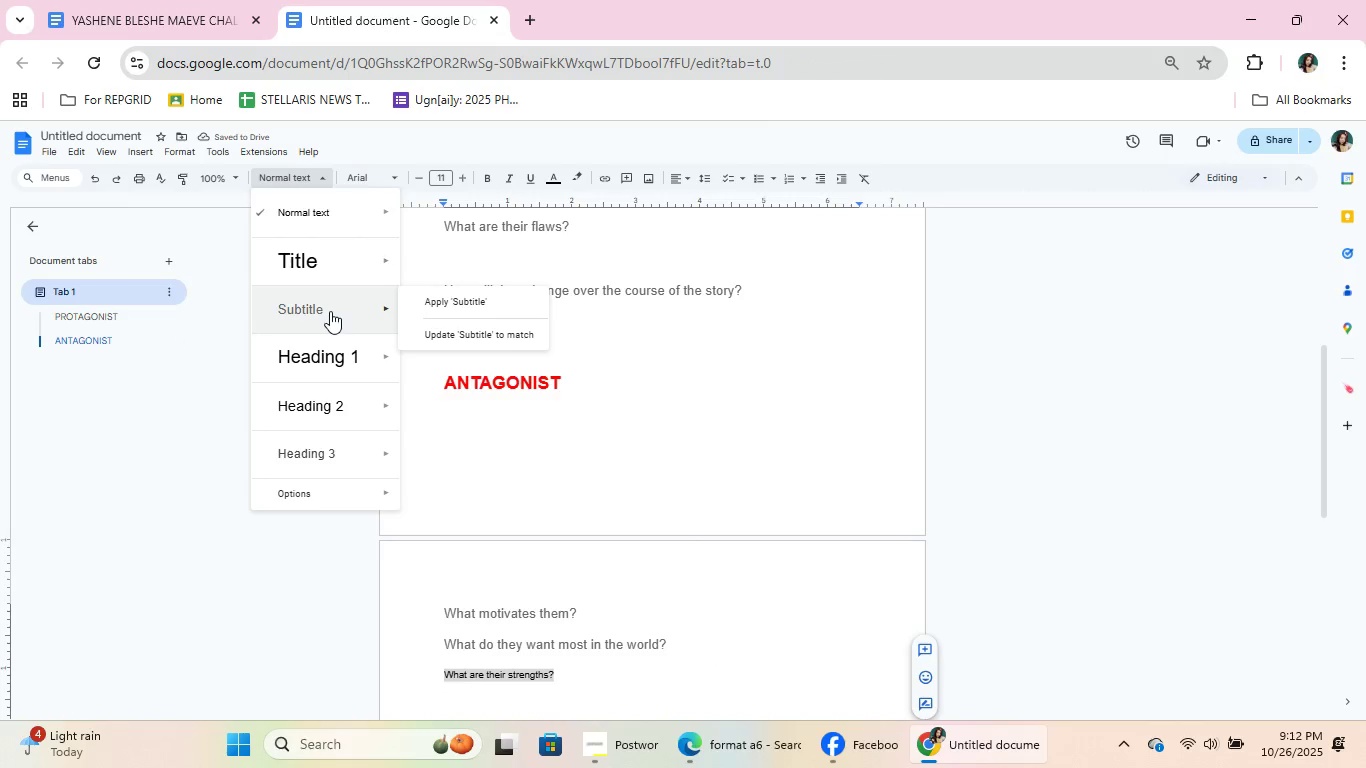 
left_click([330, 311])
 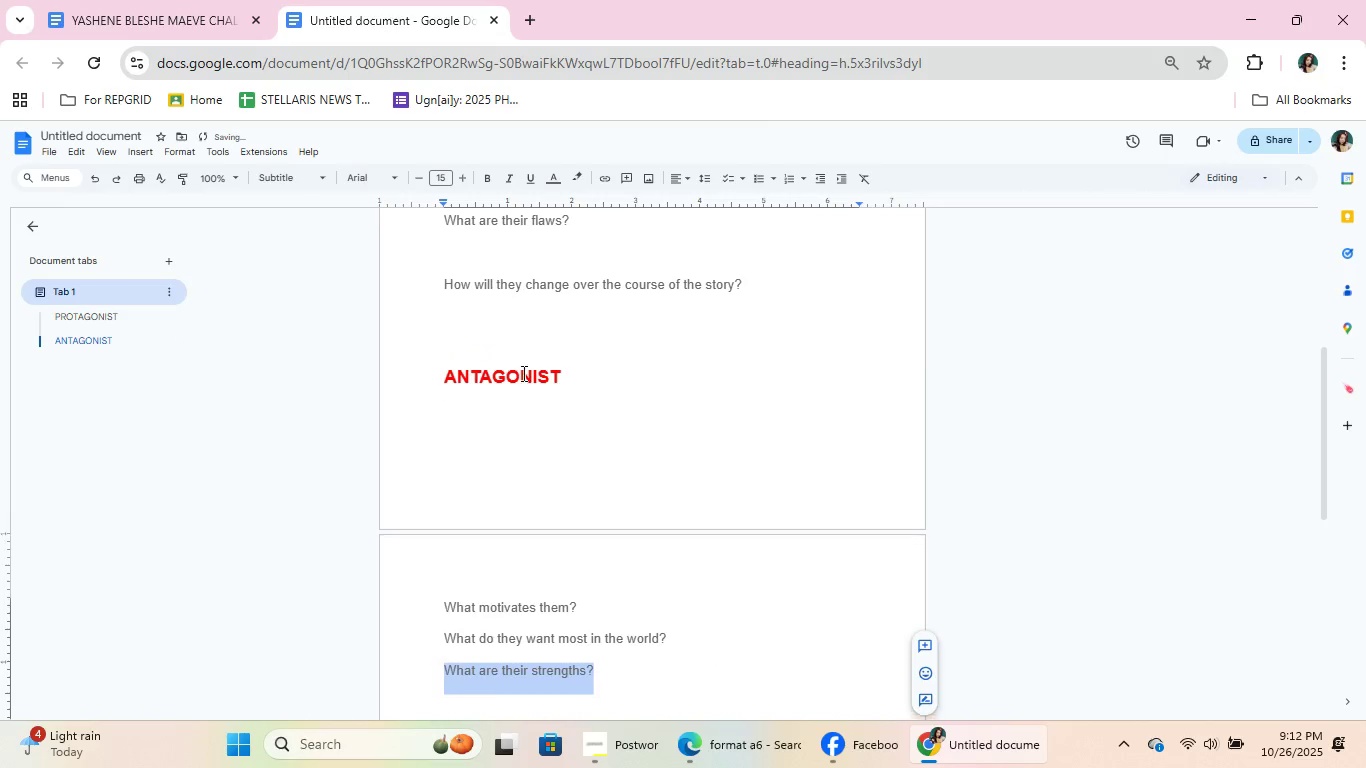 
scroll: coordinate [512, 357], scroll_direction: down, amount: 4.0
 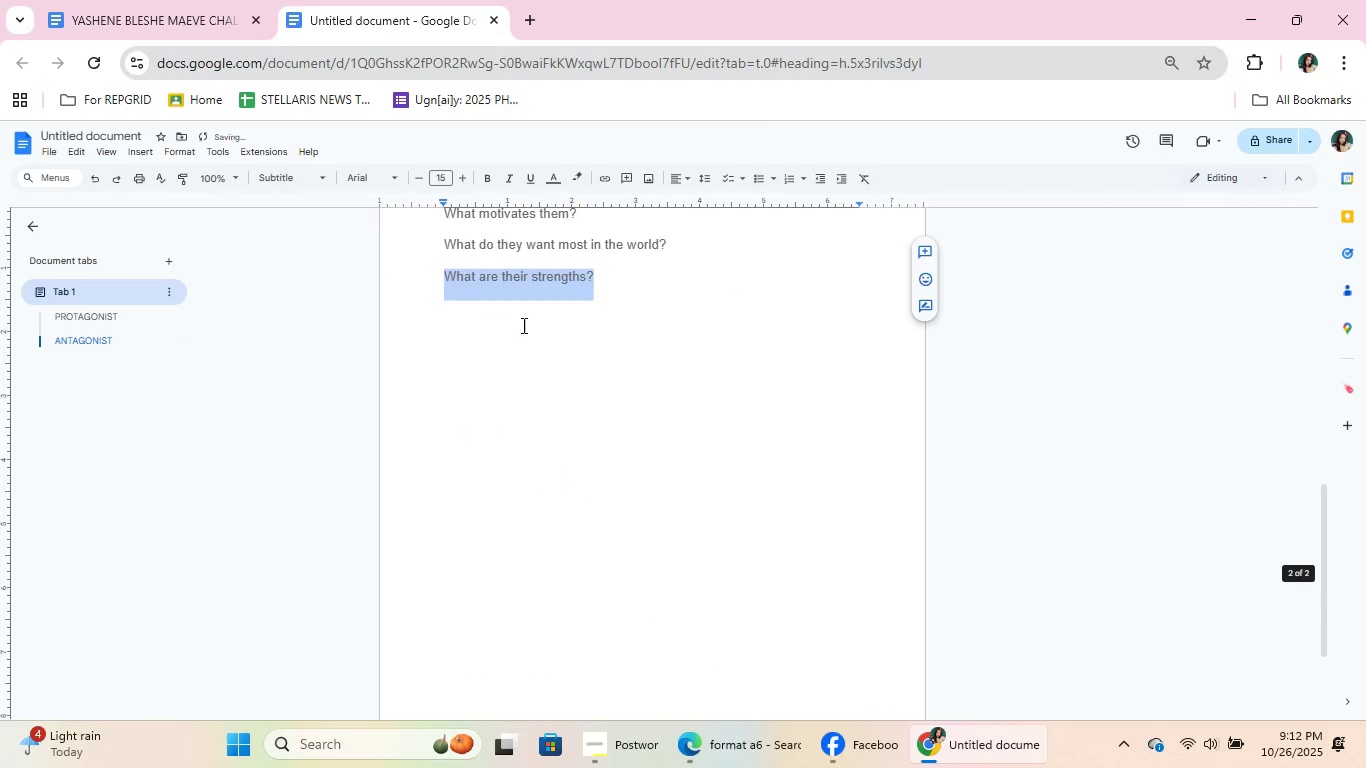 
left_click([521, 319])
 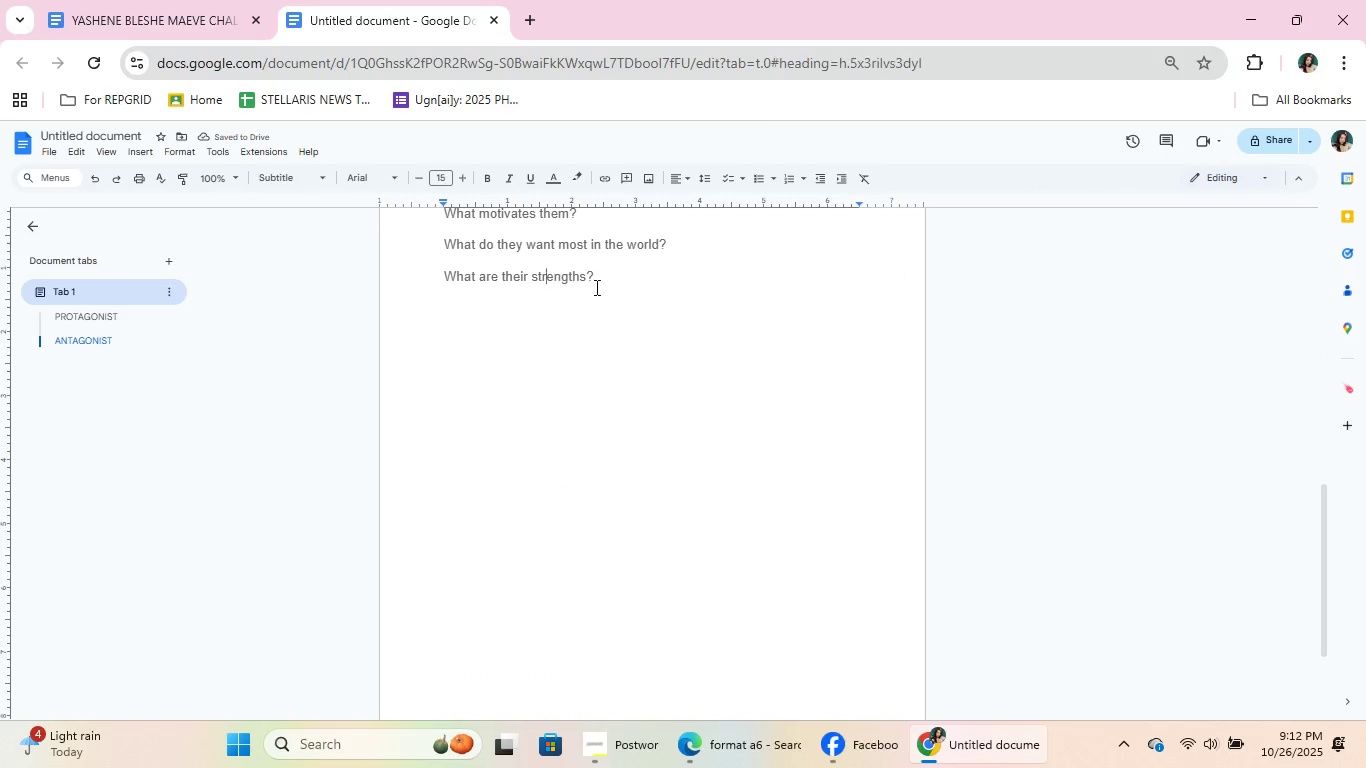 
double_click([603, 276])
 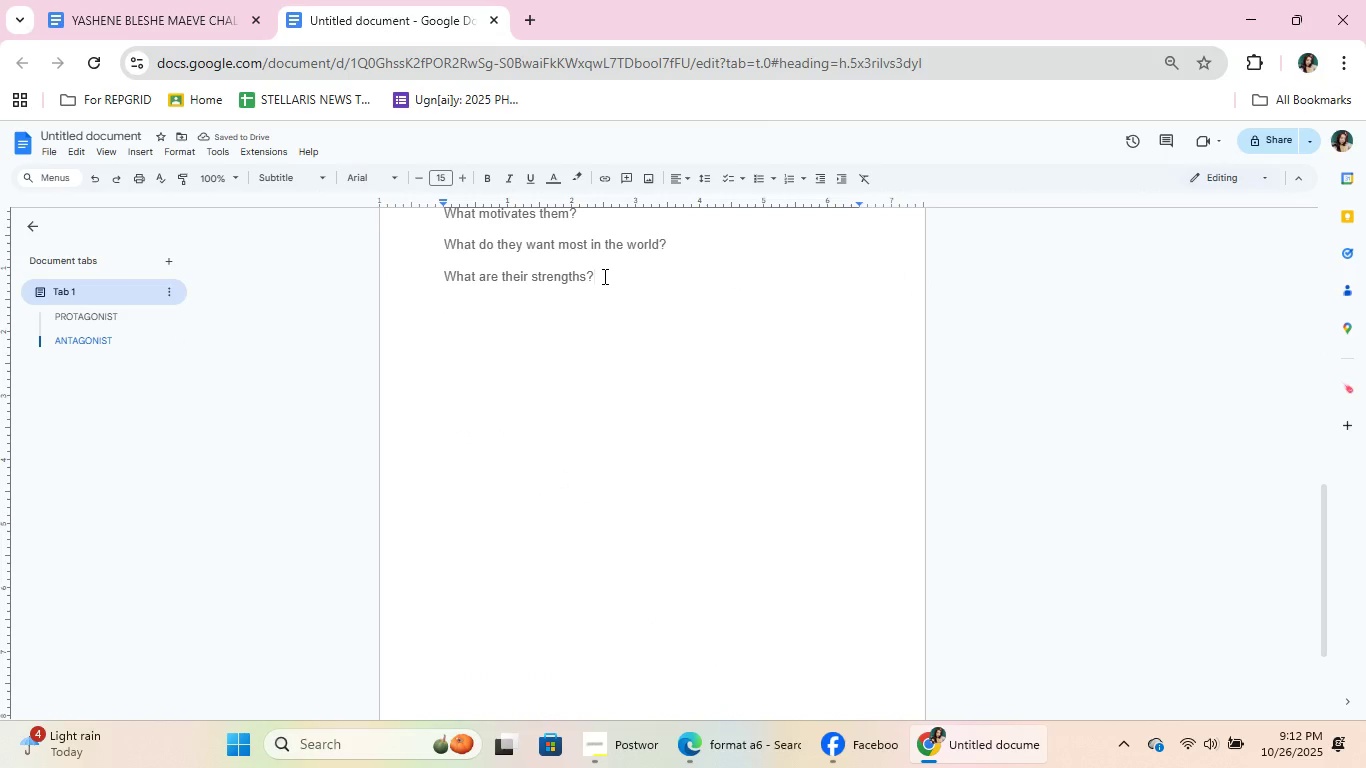 
key(NumpadEnter)
 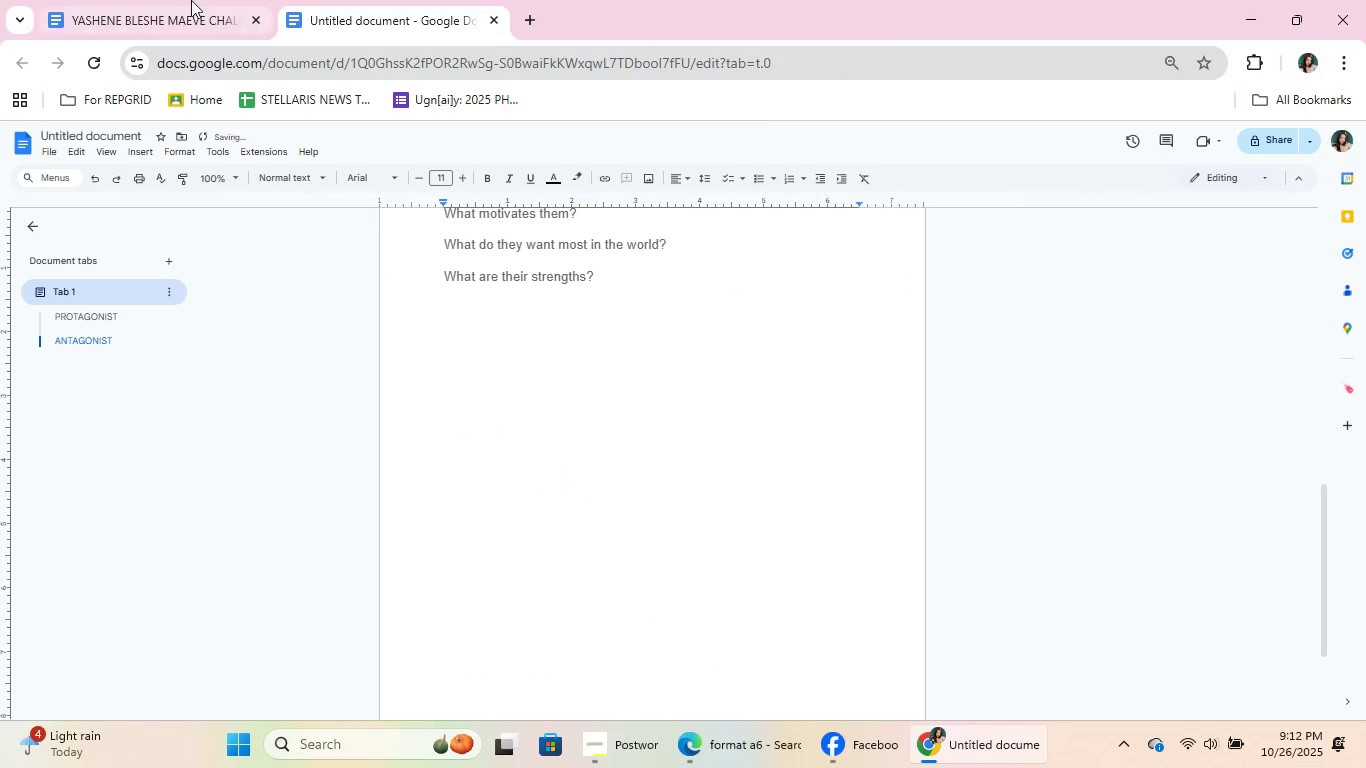 
left_click([189, 0])
 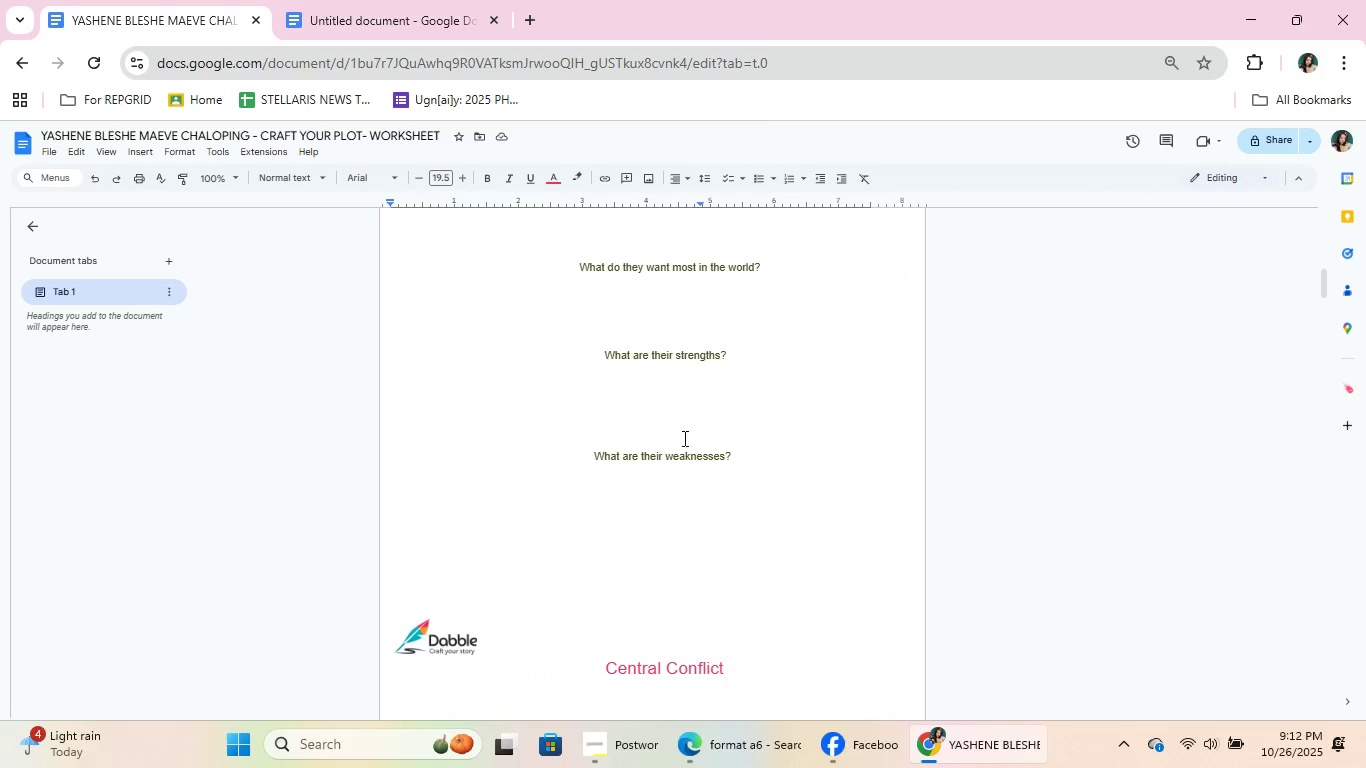 
scroll: coordinate [719, 444], scroll_direction: down, amount: 1.0
 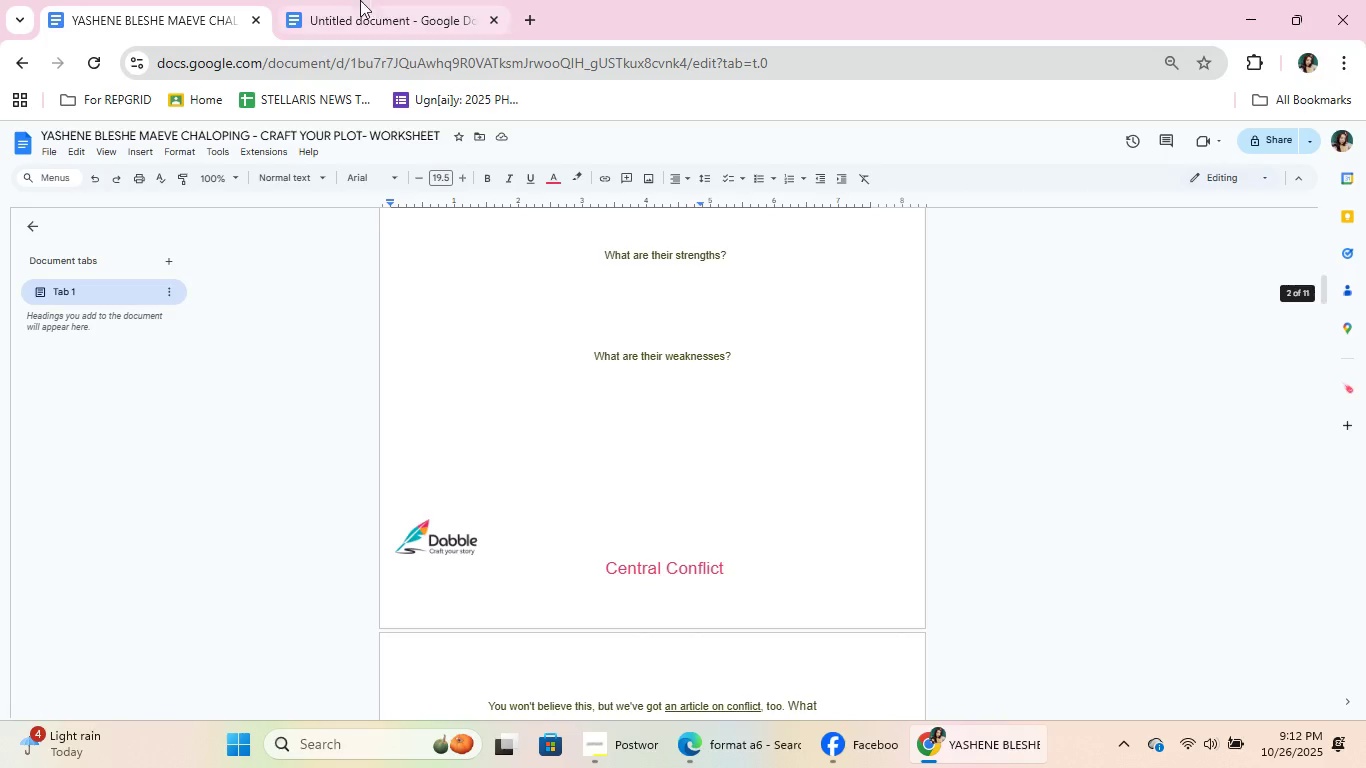 
left_click([341, 0])
 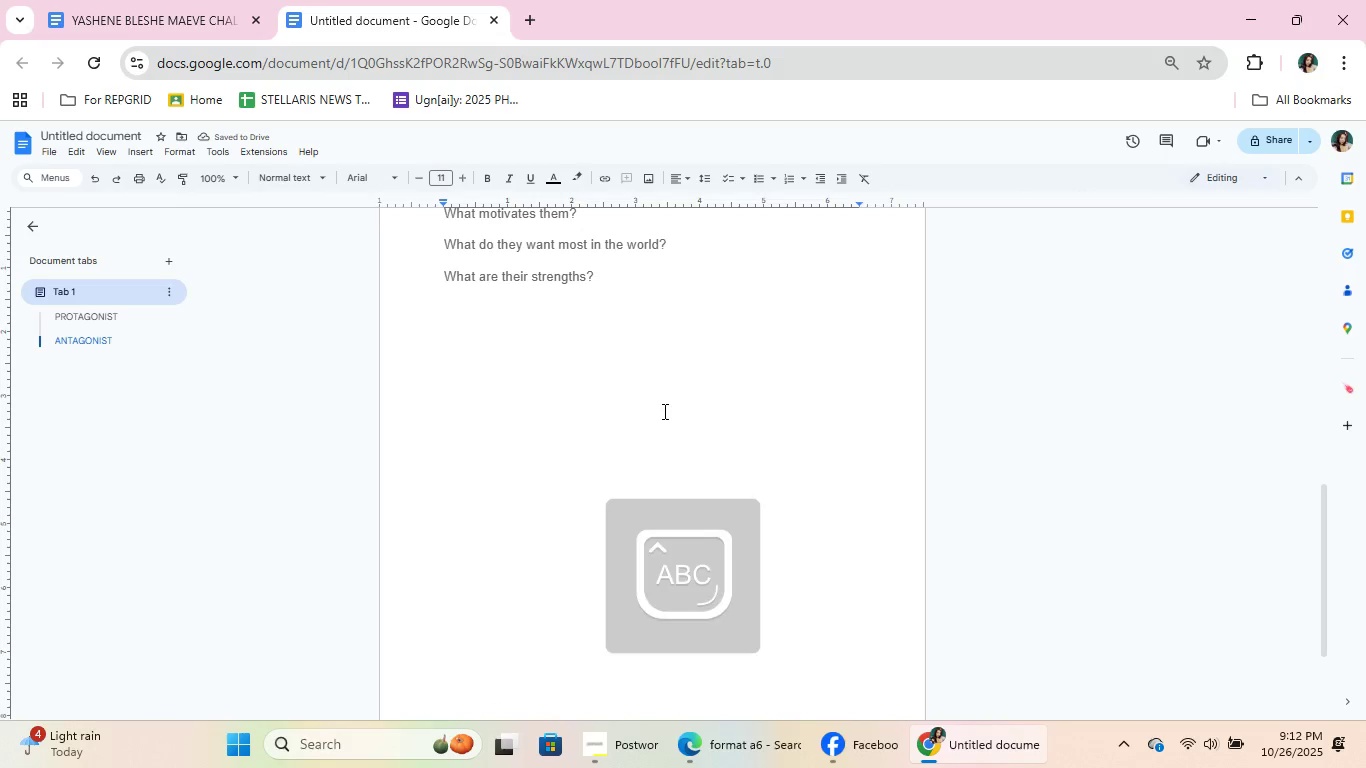 
type(What are their weaknesses?)
 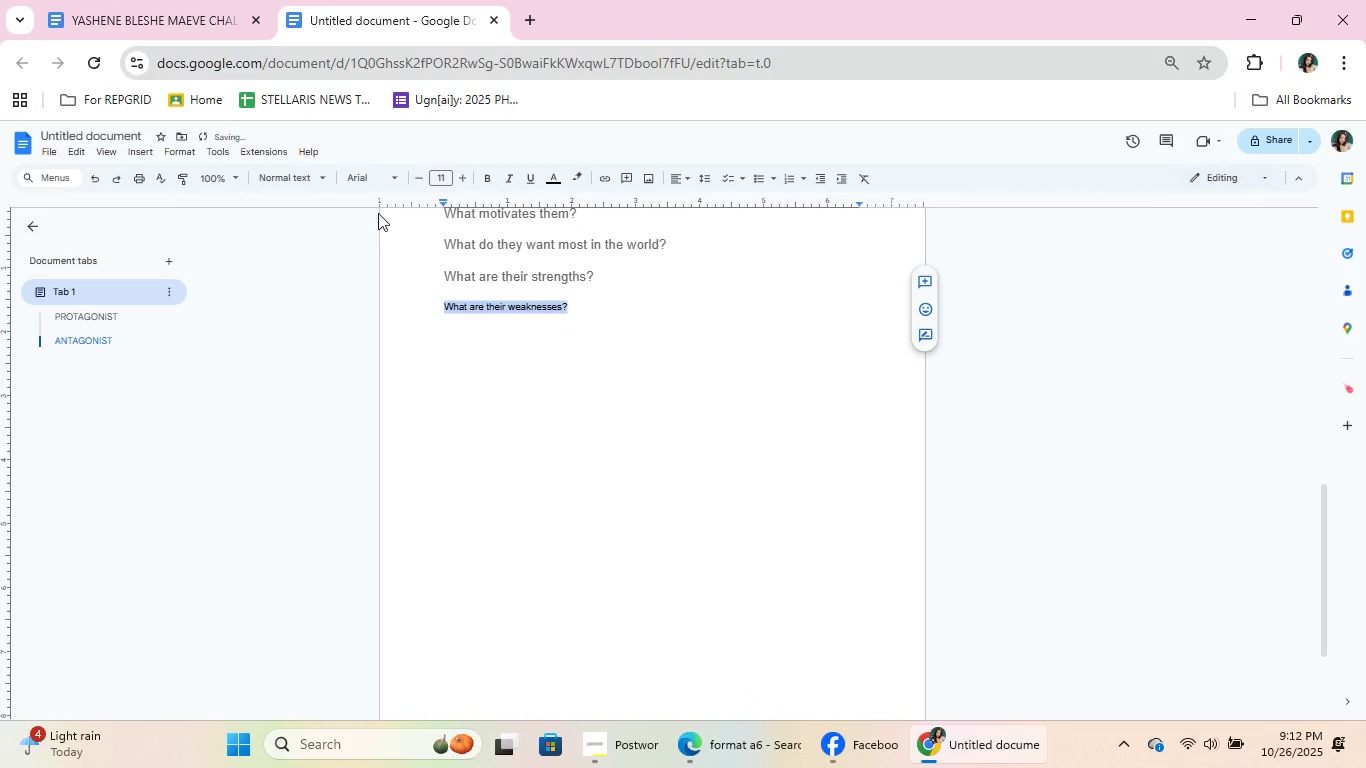 
left_click([311, 176])
 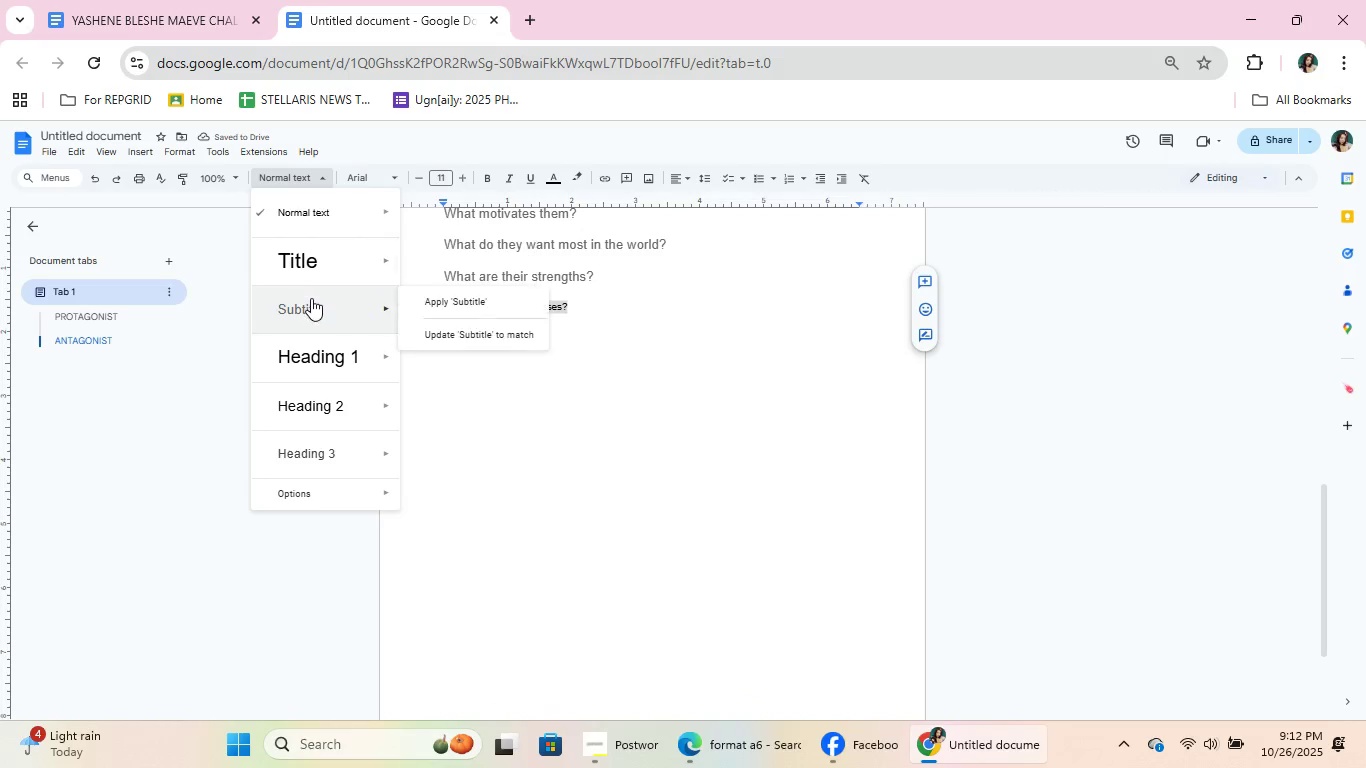 
left_click([311, 298])
 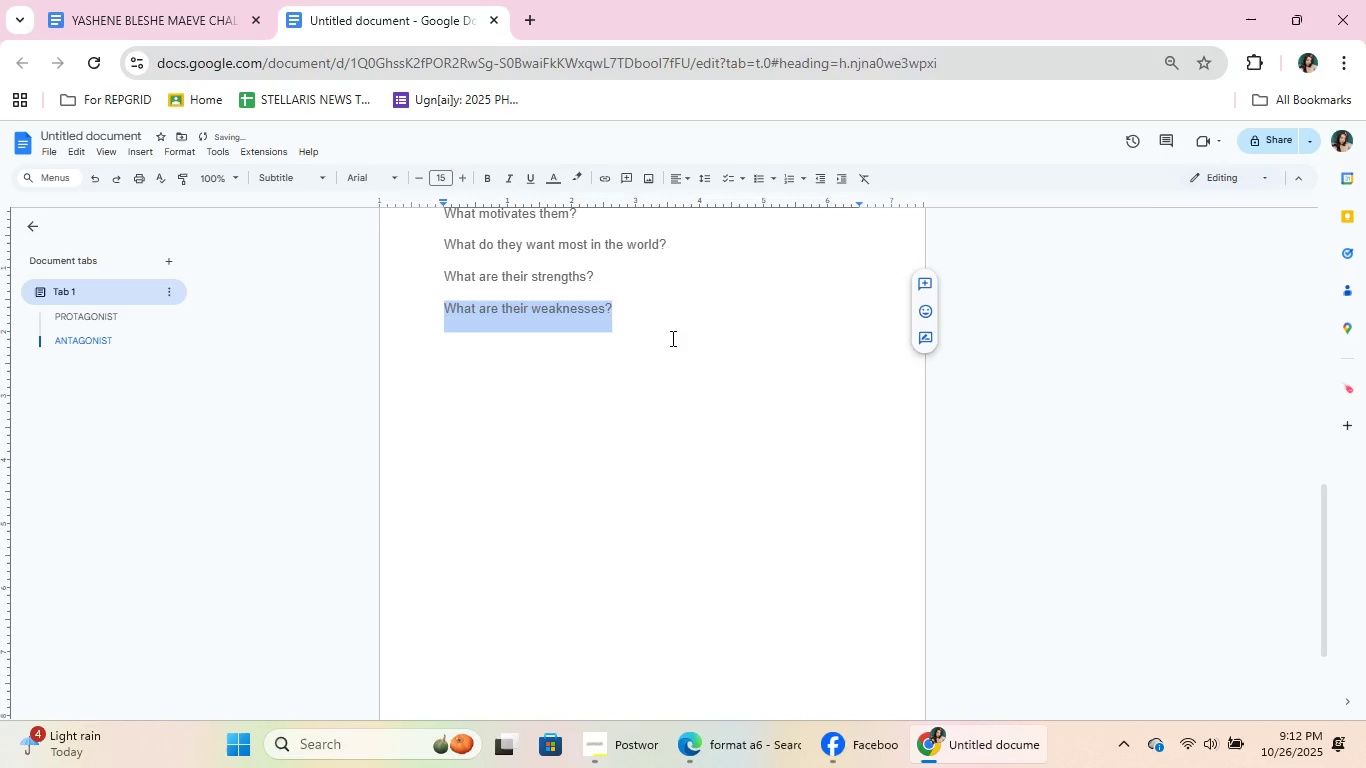 
left_click([671, 338])
 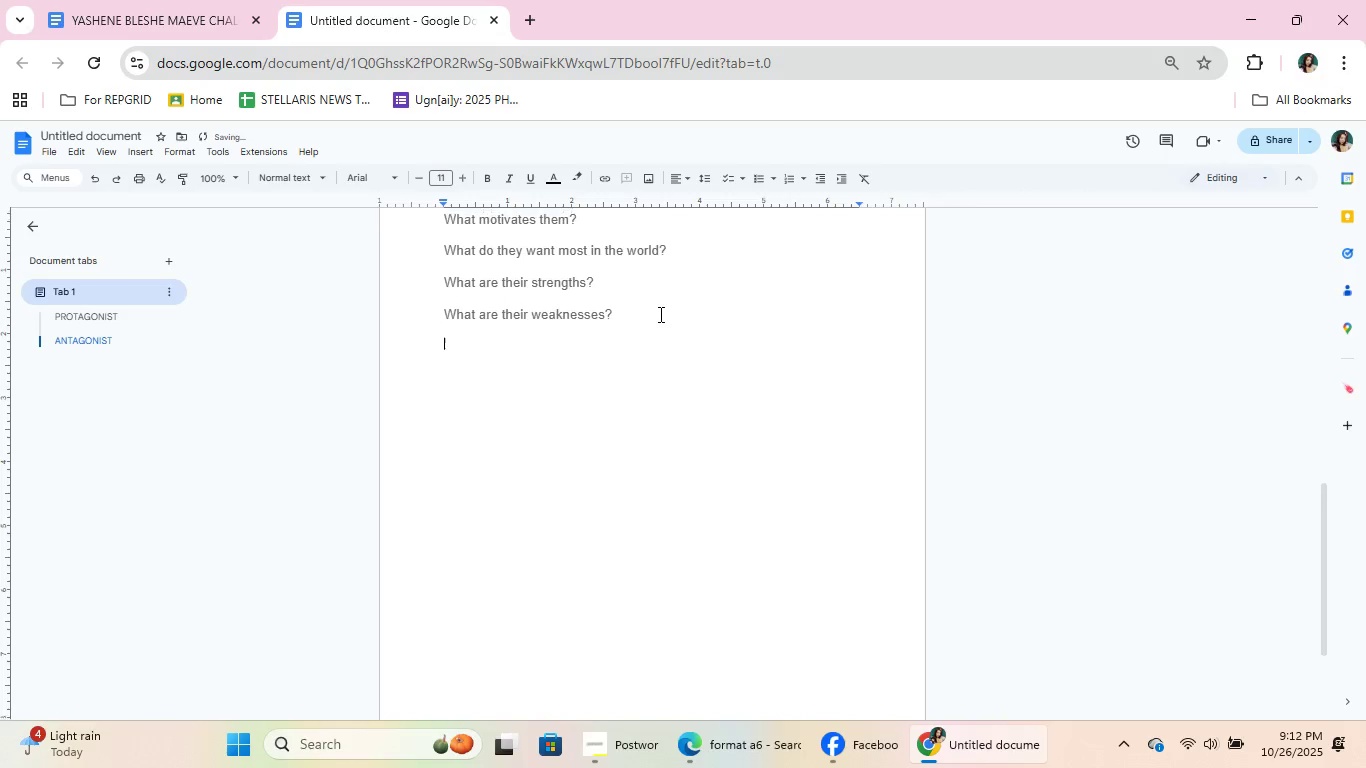 
scroll: coordinate [563, 321], scroll_direction: up, amount: 6.0
 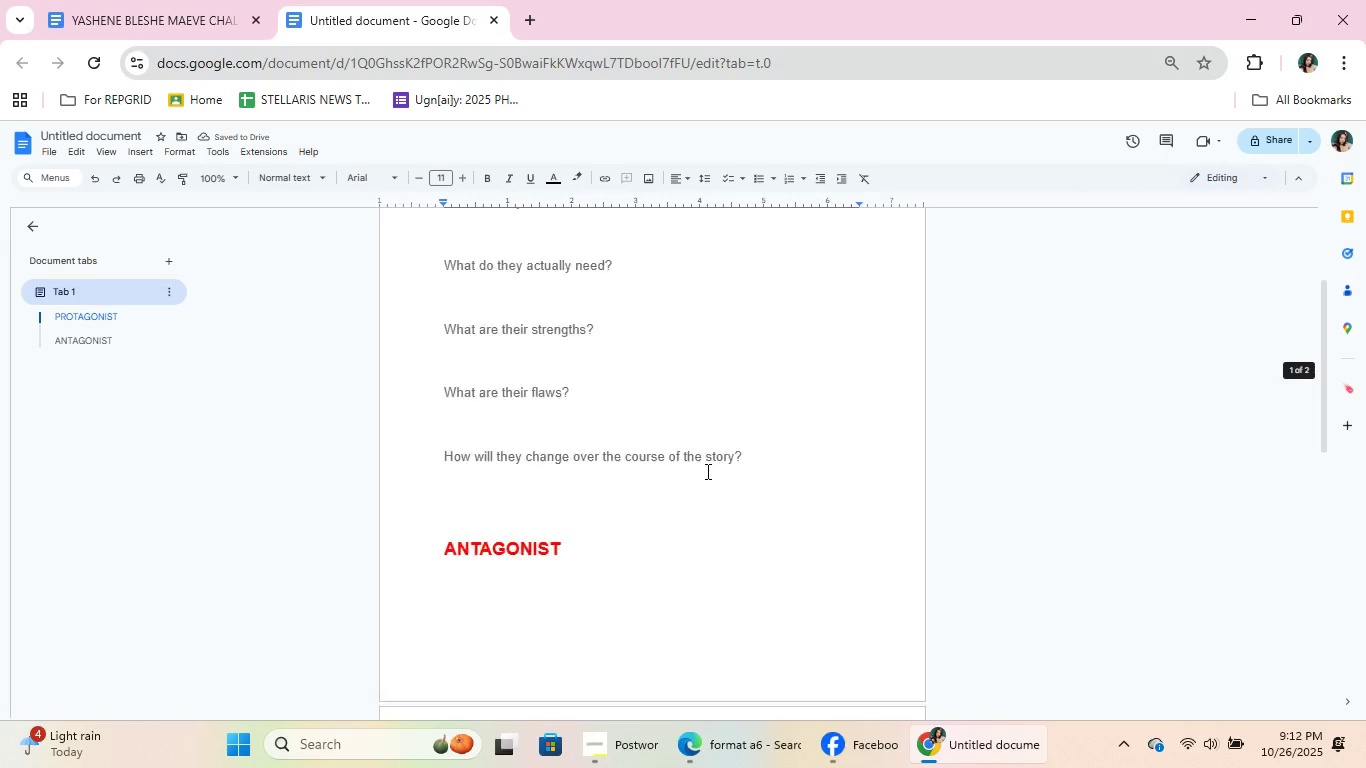 
scroll: coordinate [632, 581], scroll_direction: down, amount: 7.0
 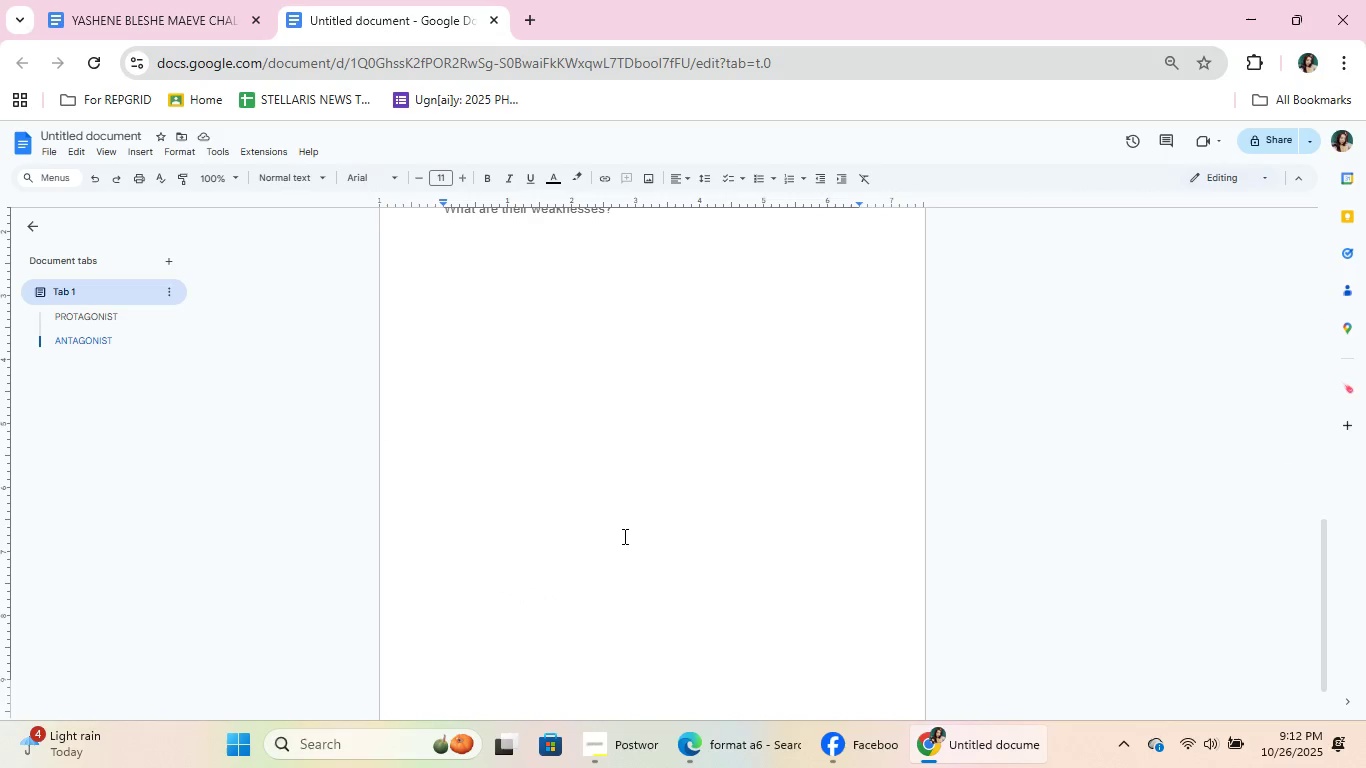 
key(NumpadEnter)
 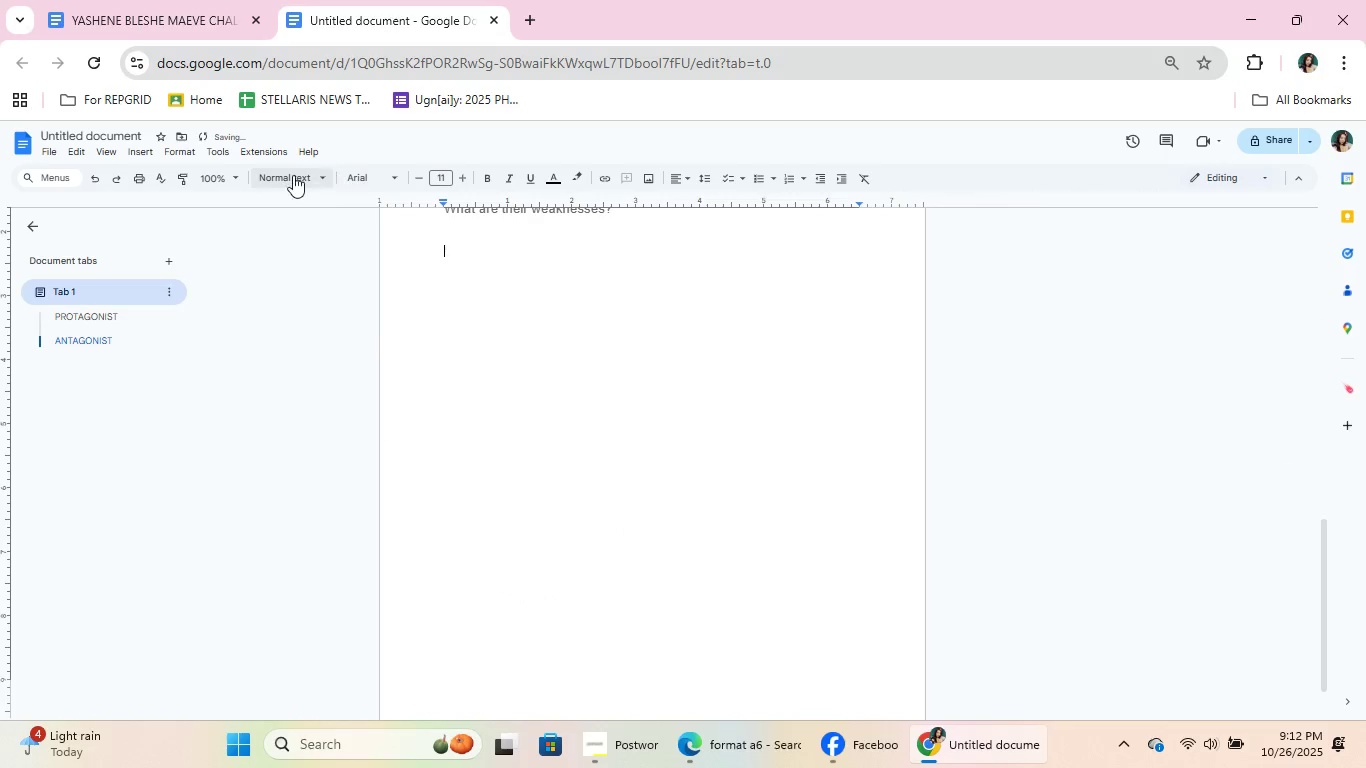 
left_click([293, 175])
 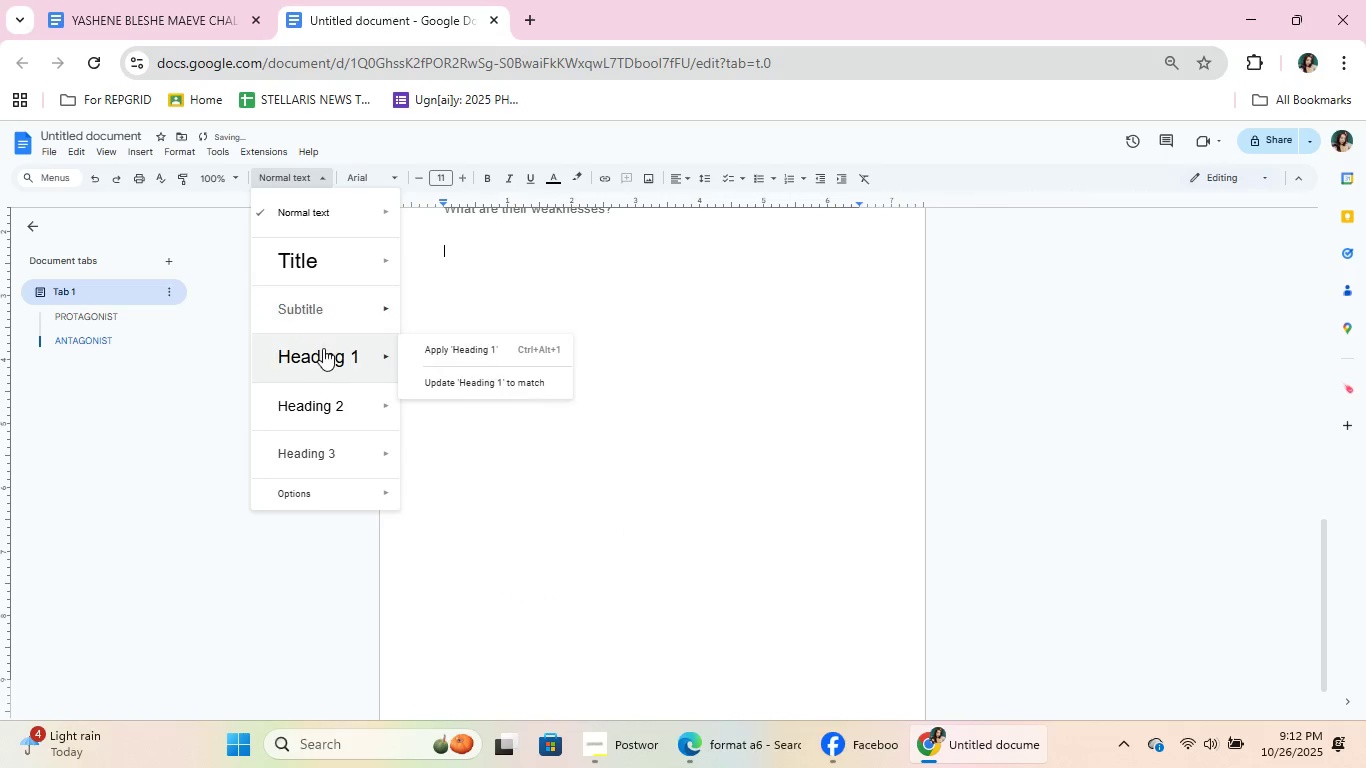 
left_click([322, 354])
 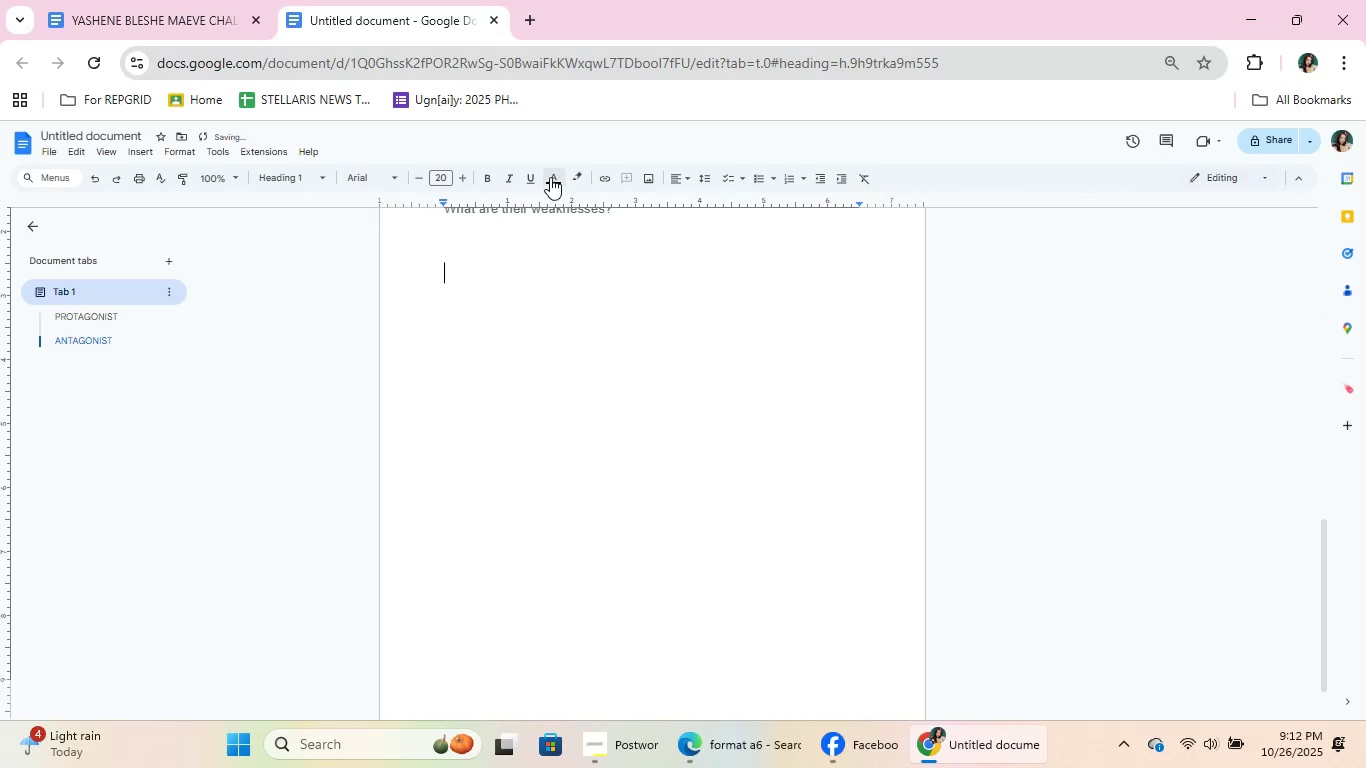 
left_click([550, 176])
 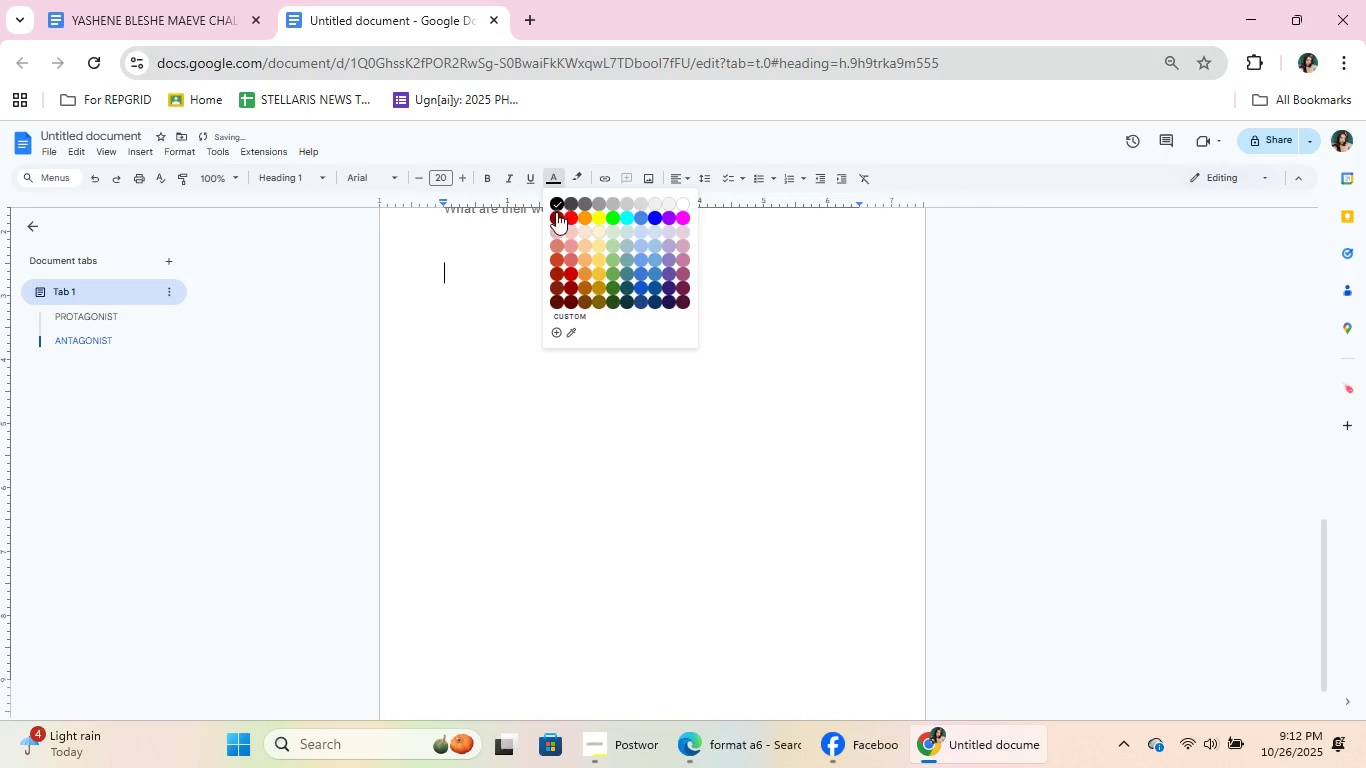 
left_click([556, 212])
 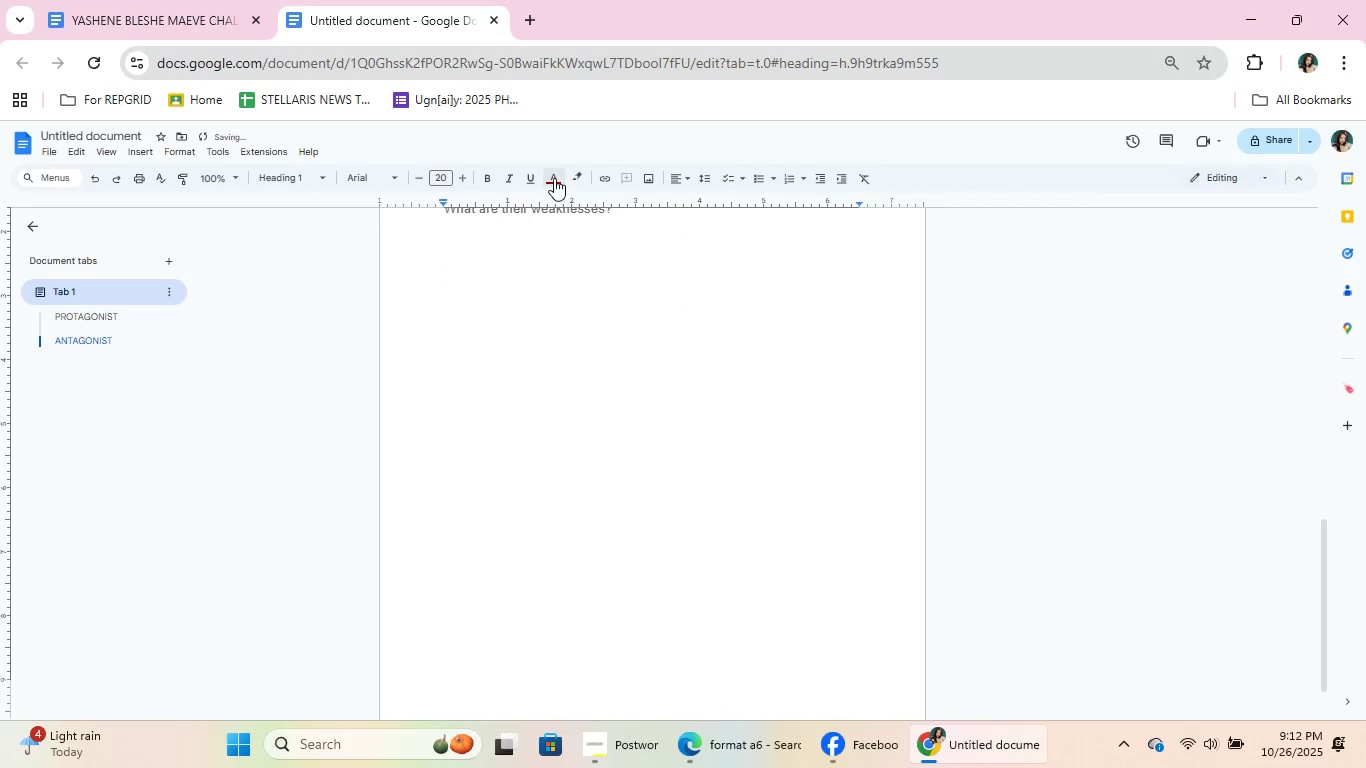 
left_click([556, 177])
 